 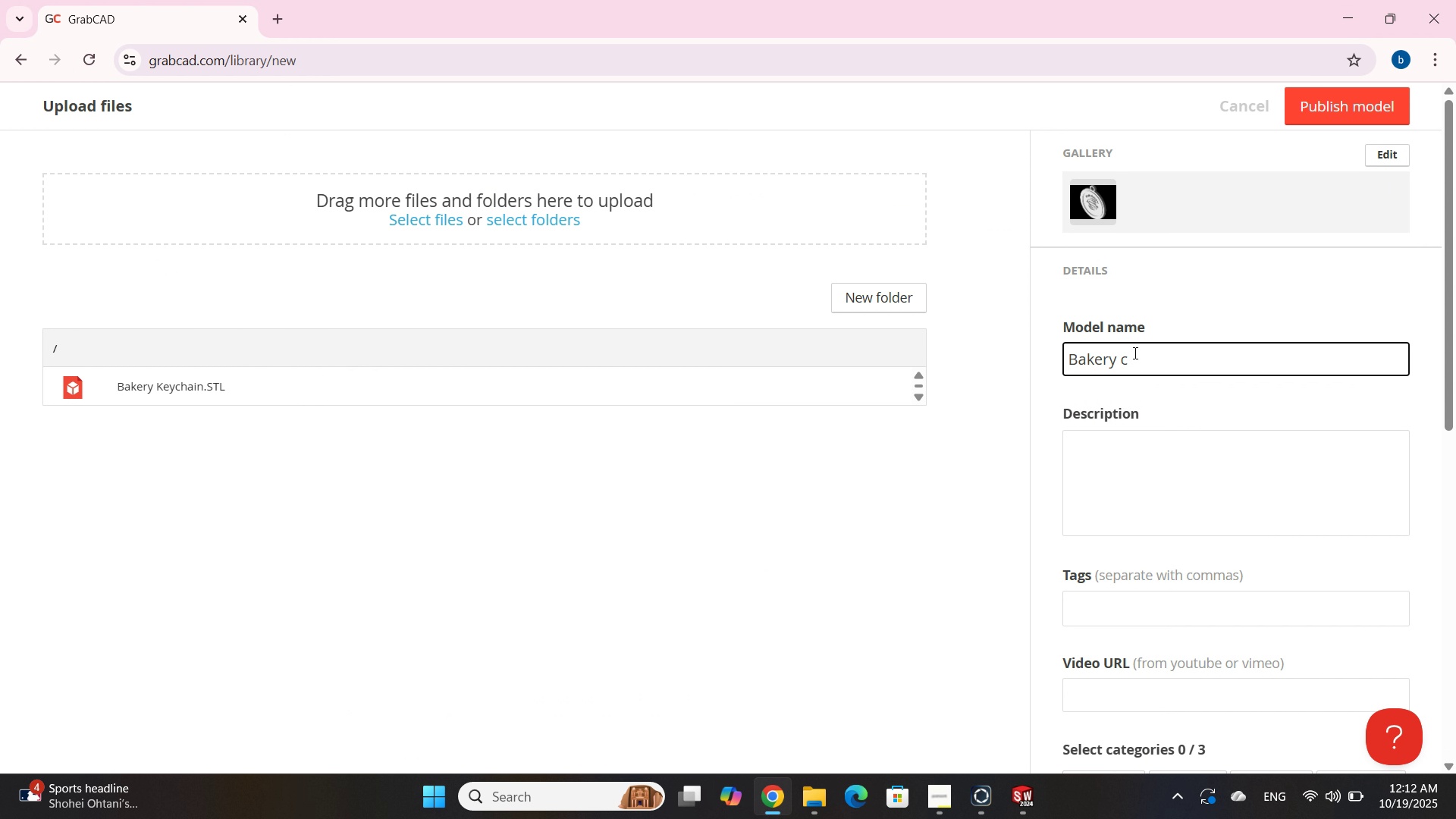 
key(Backspace)
key(Backspace)
type(keyshain)
key(Backspace)
key(Backspace)
type(chain)
 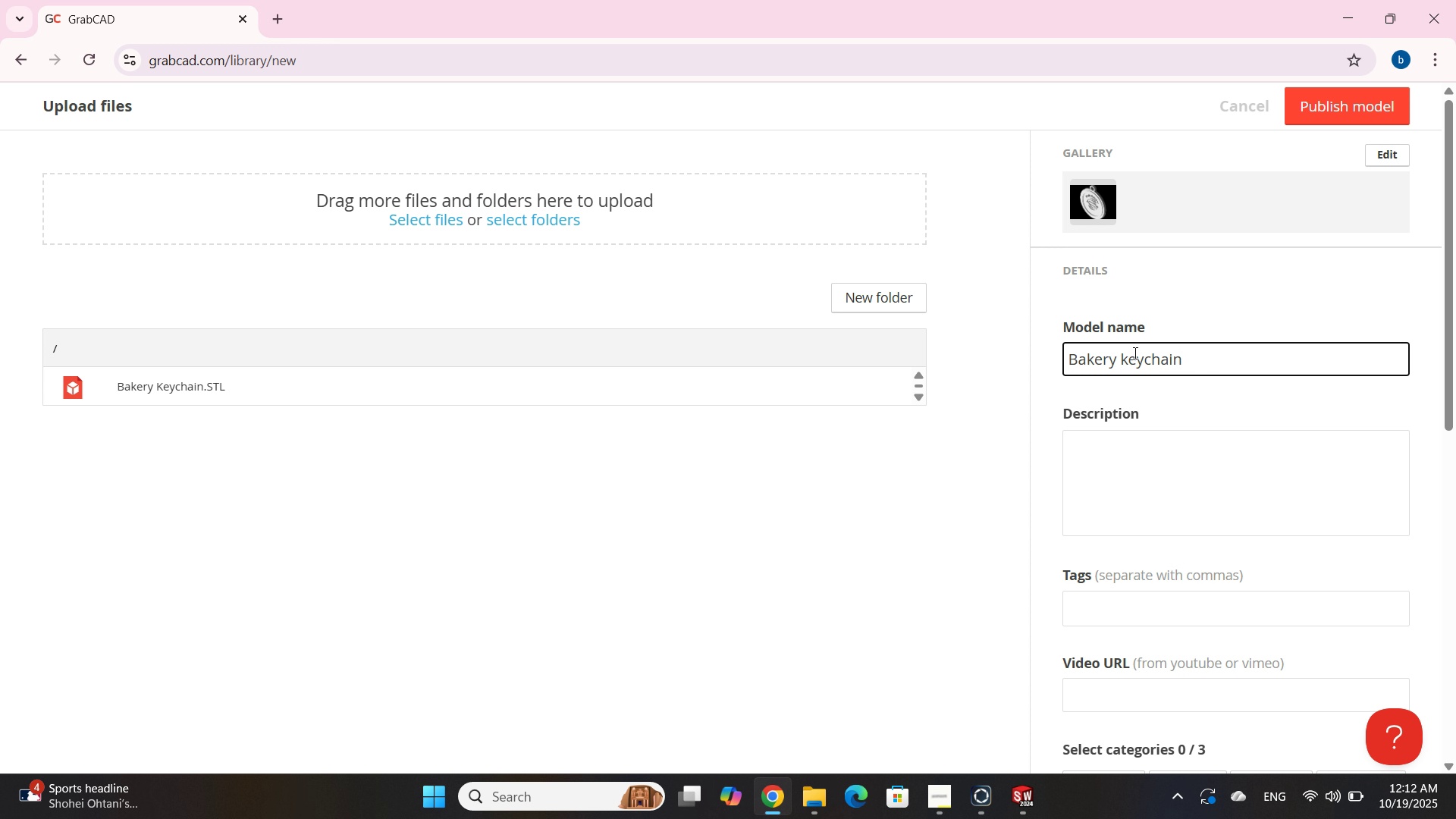 
scroll: coordinate [1166, 438], scroll_direction: down, amount: 5.0
 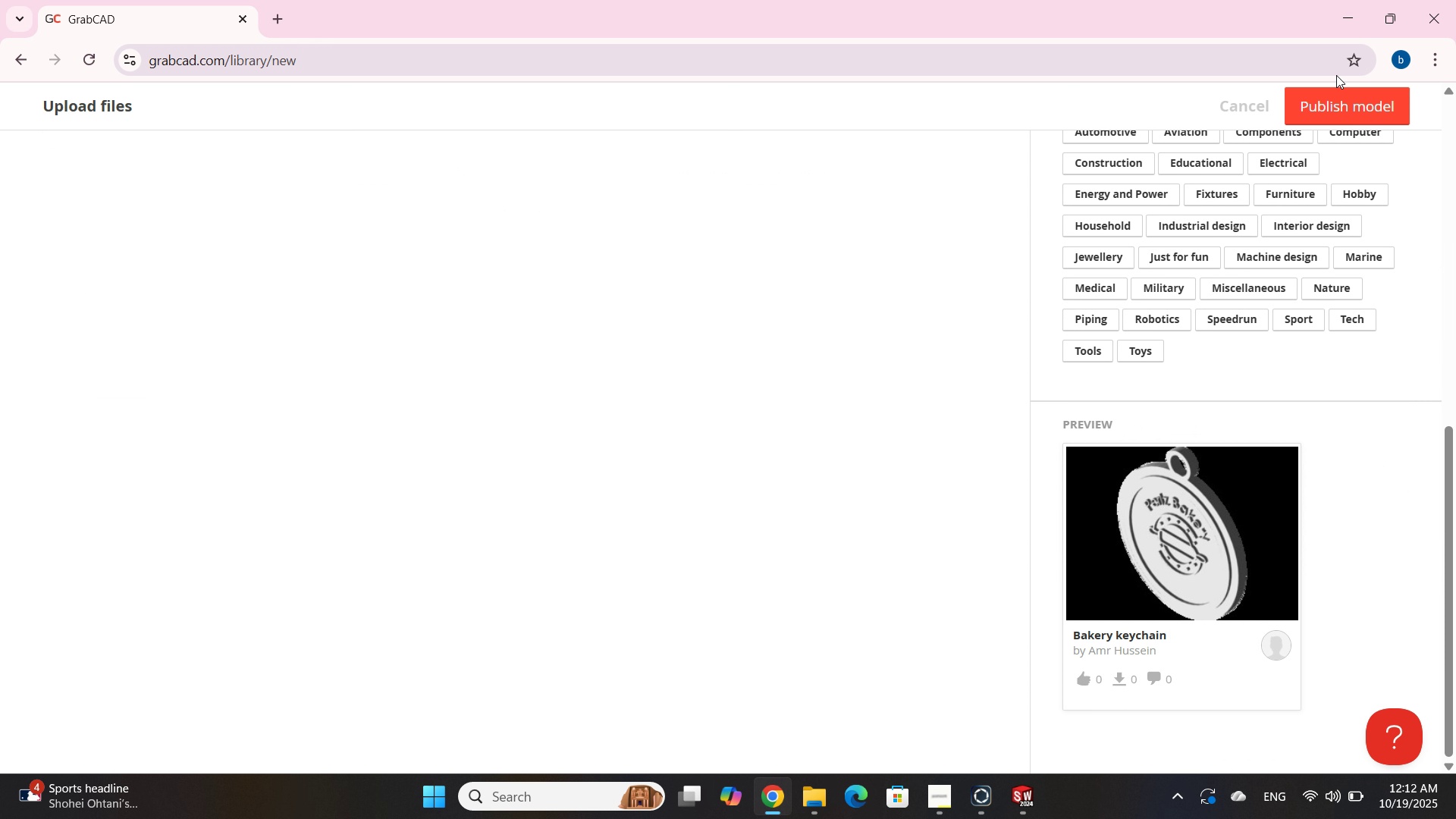 
left_click([1322, 96])
 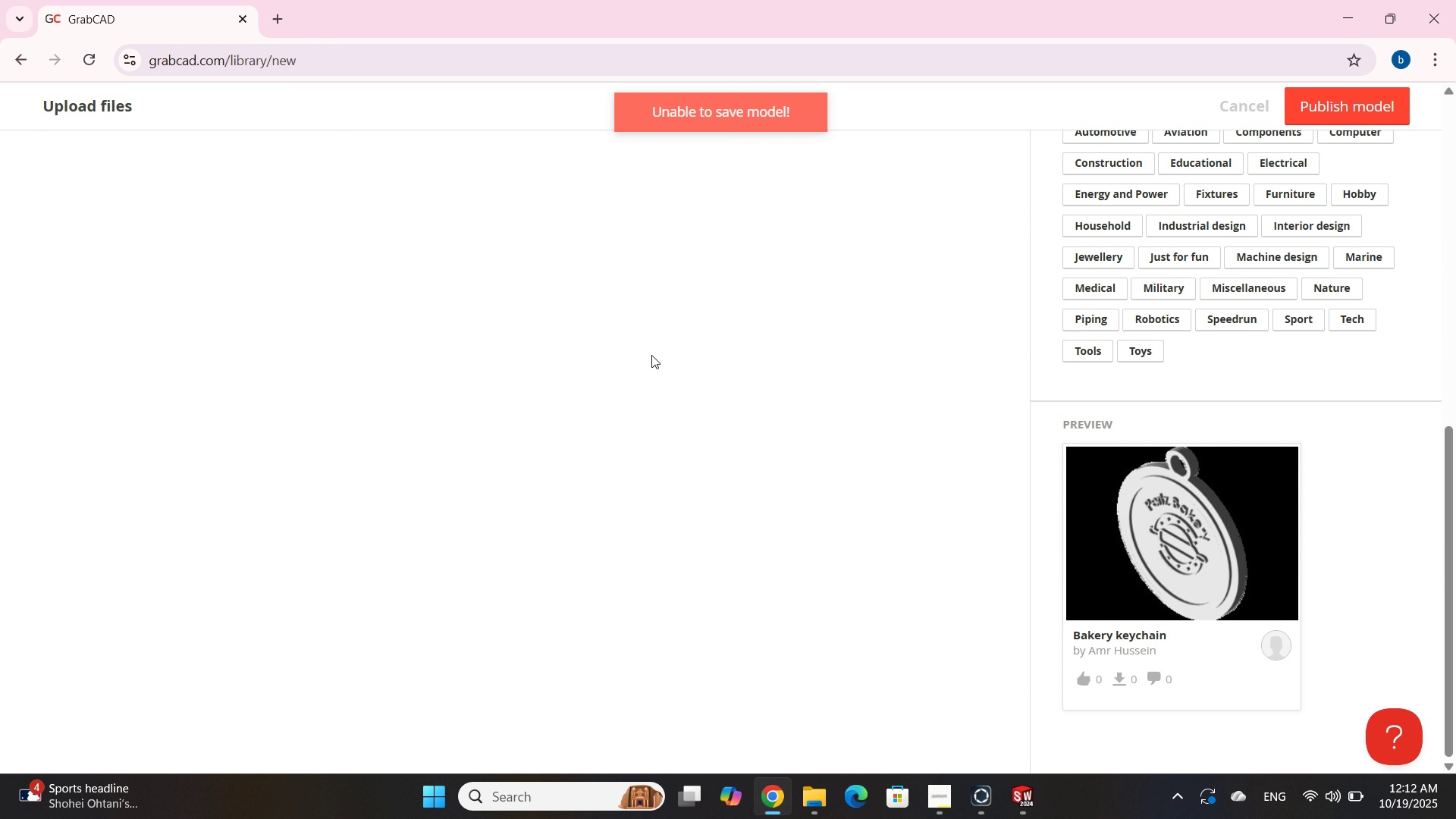 
scroll: coordinate [651, 356], scroll_direction: up, amount: 5.0
 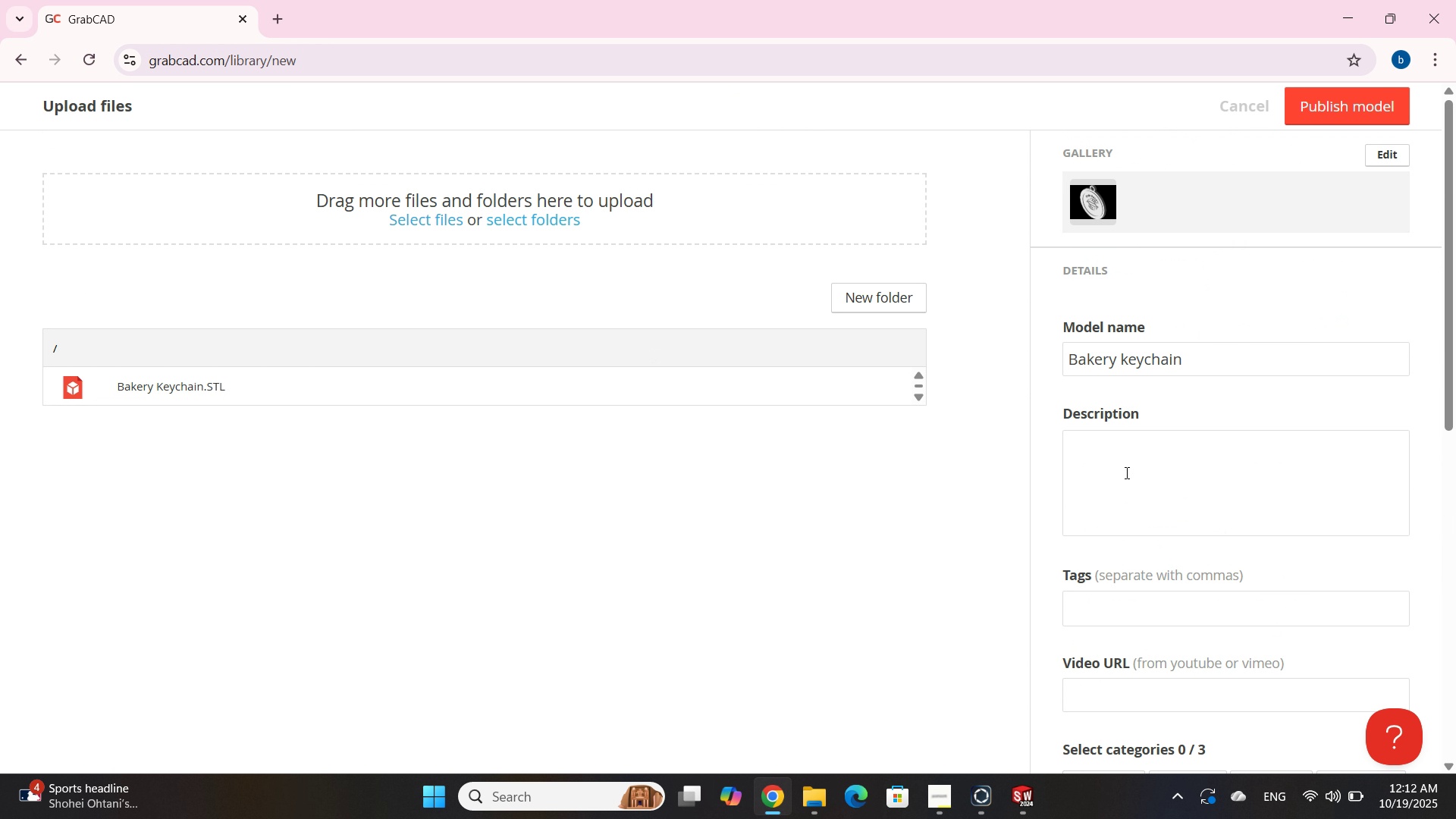 
scroll: coordinate [1086, 421], scroll_direction: down, amount: 2.0
 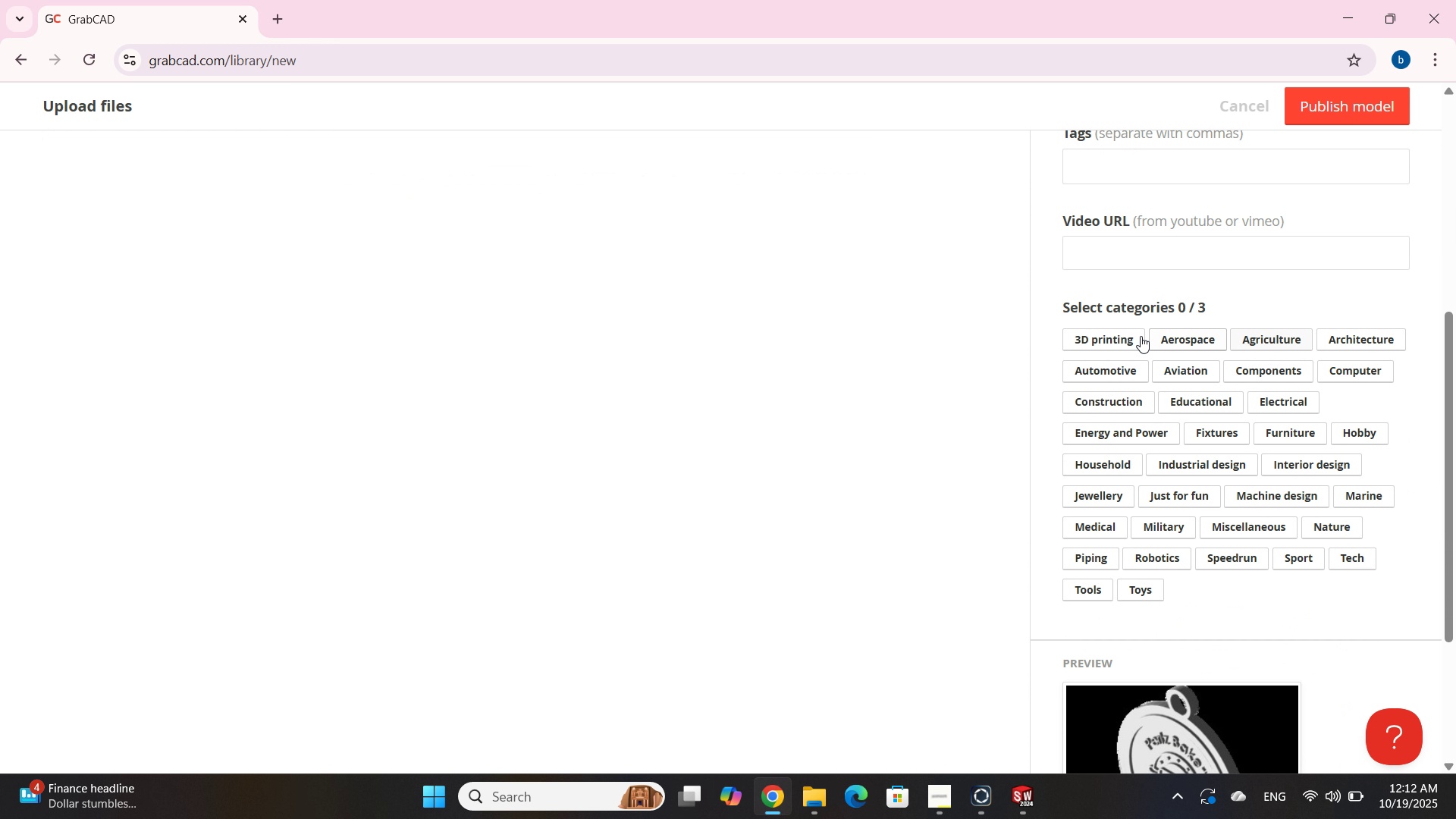 
left_click([1103, 338])
 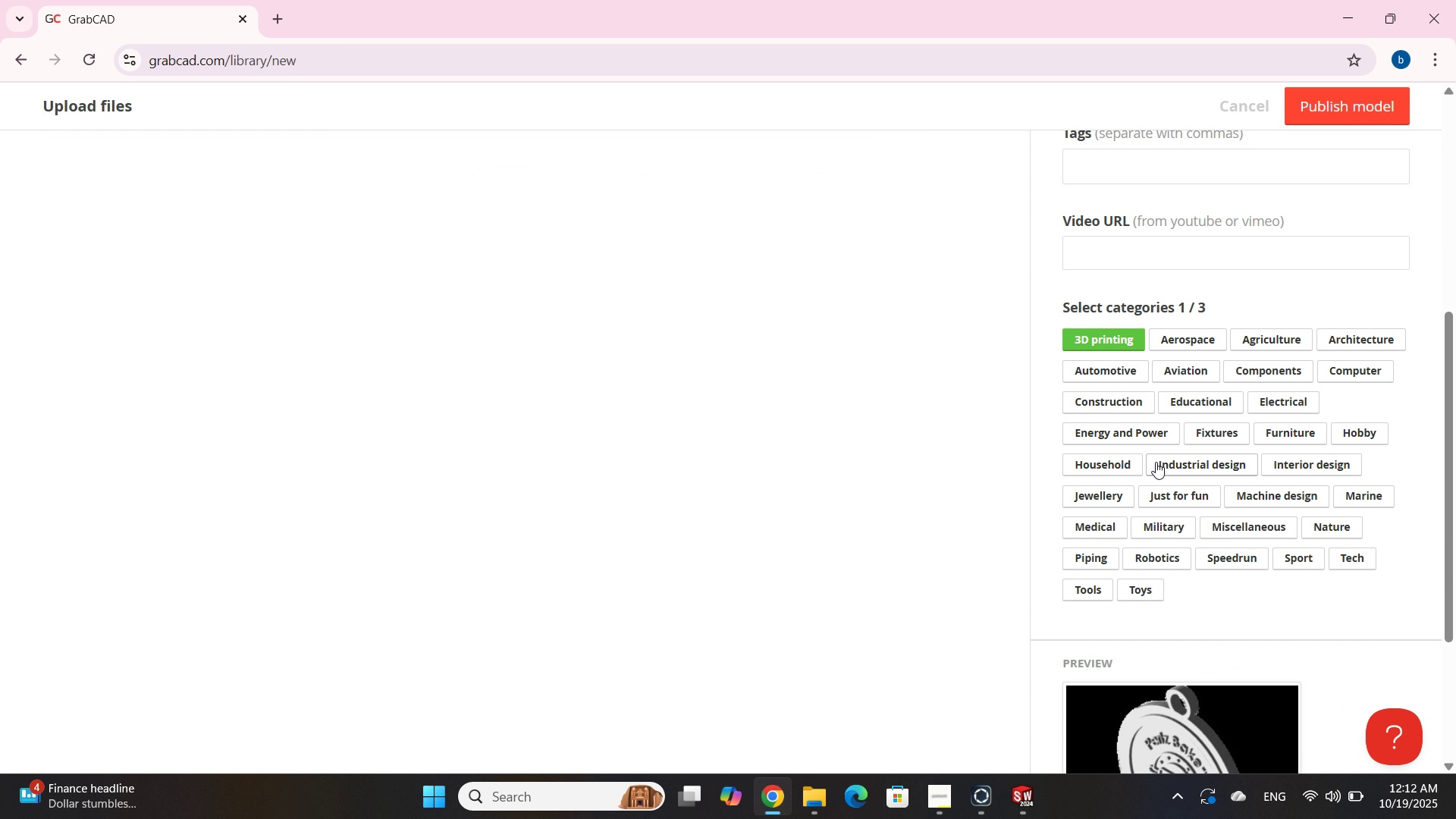 
scroll: coordinate [1176, 472], scroll_direction: up, amount: 2.0
 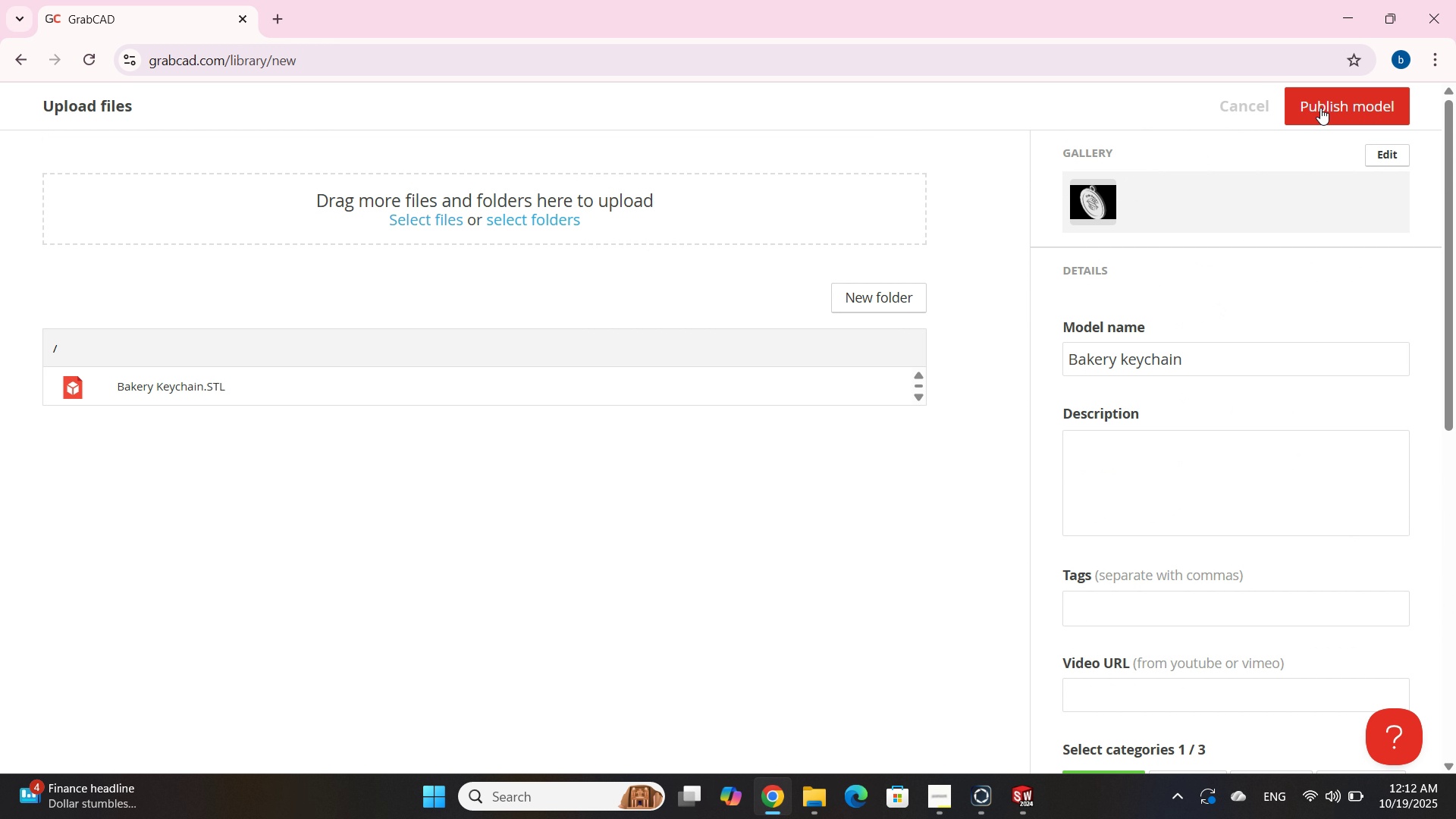 
left_click([1323, 106])
 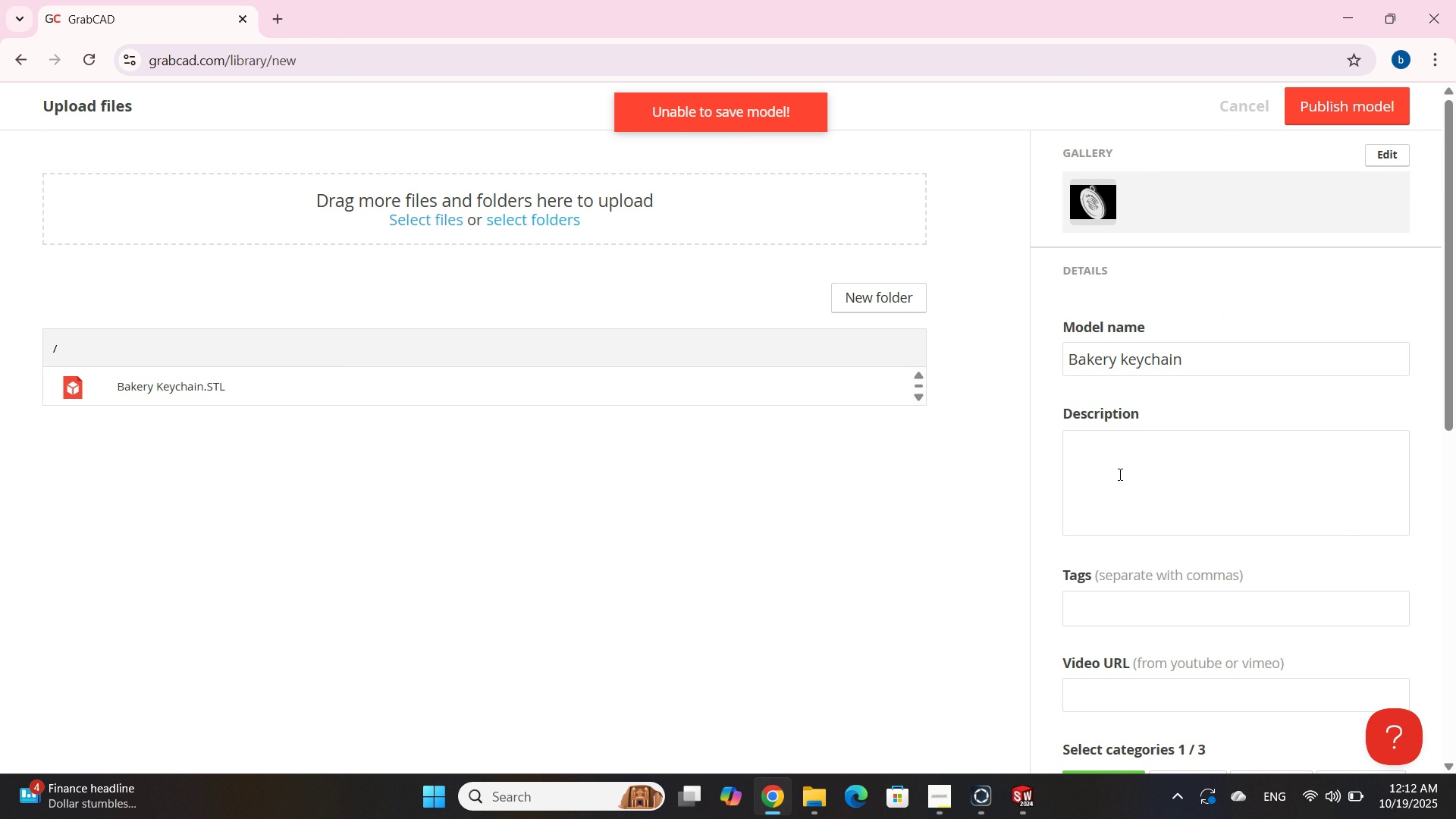 
left_click([1119, 474])
 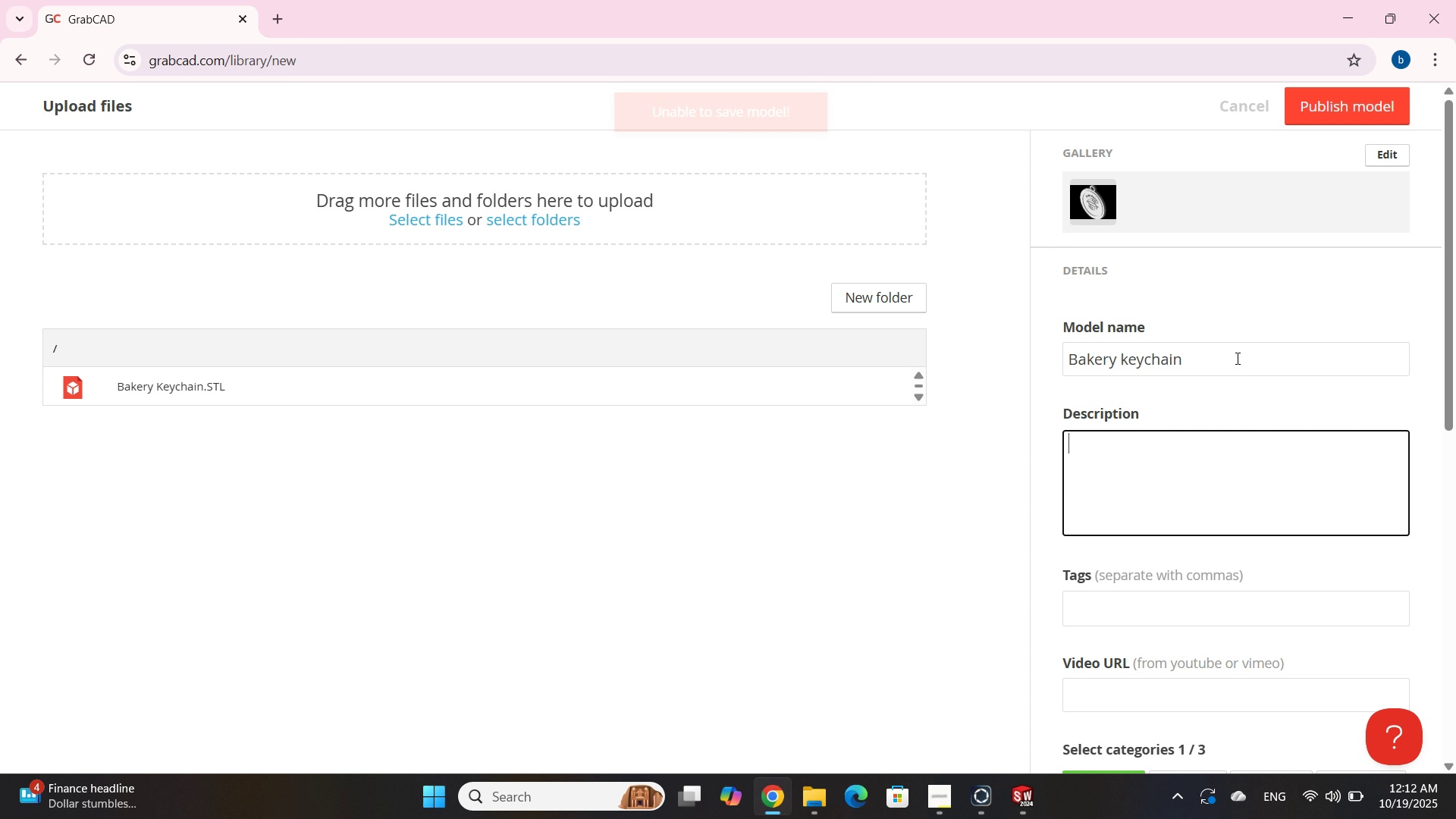 
scroll: coordinate [1209, 416], scroll_direction: down, amount: 1.0
 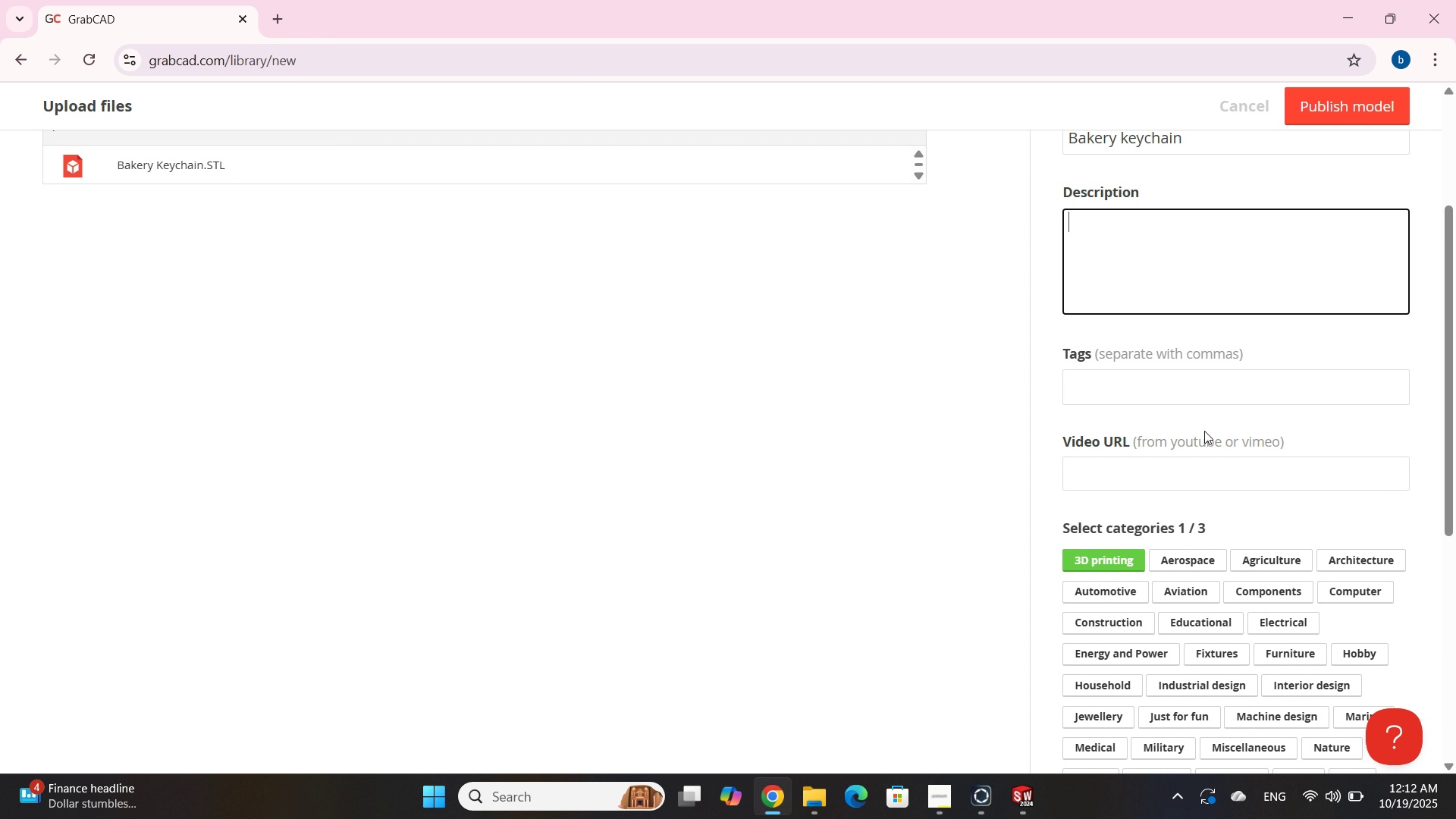 
scroll: coordinate [1204, 431], scroll_direction: up, amount: 1.0
 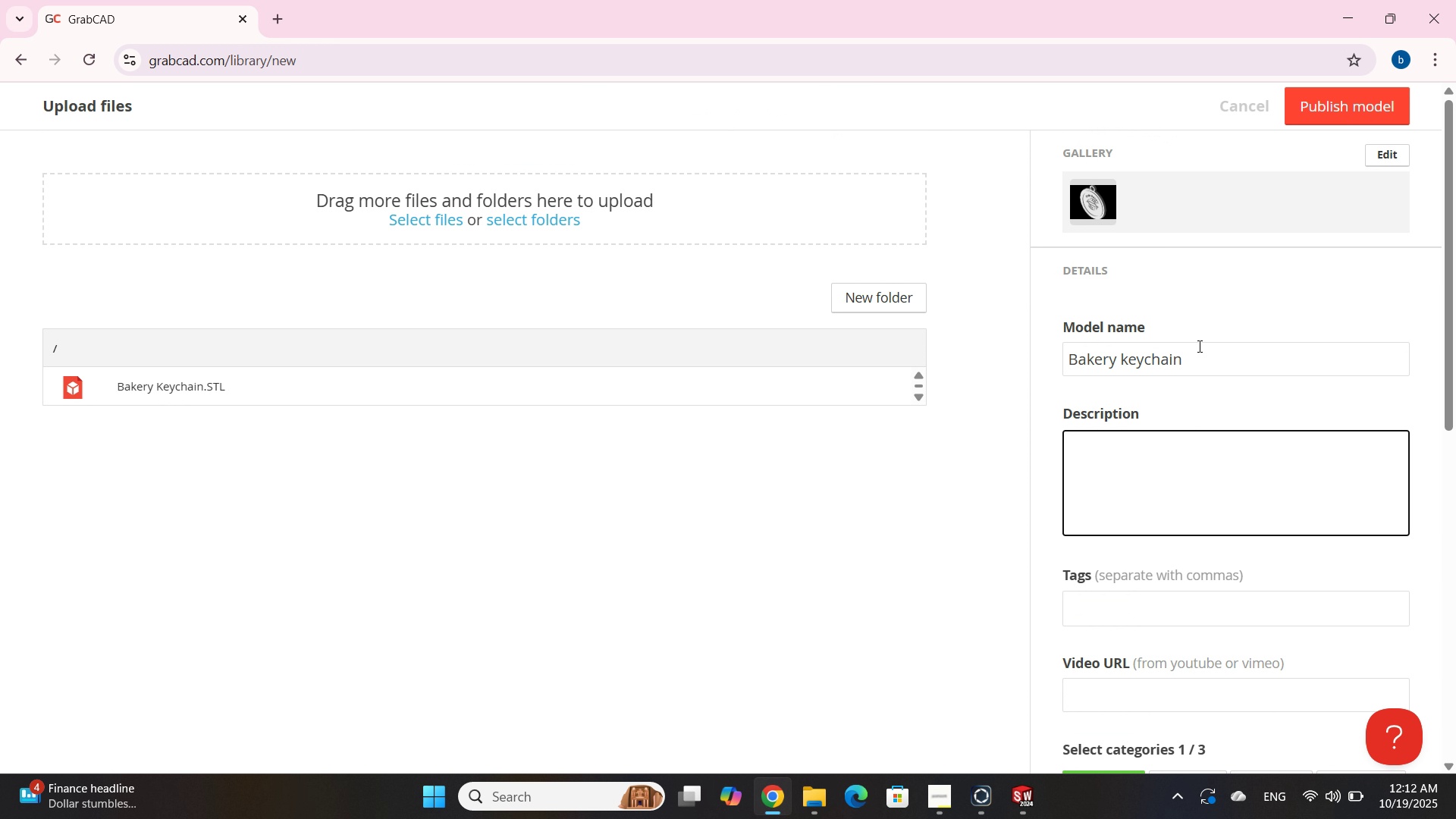 
double_click([1198, 346])
 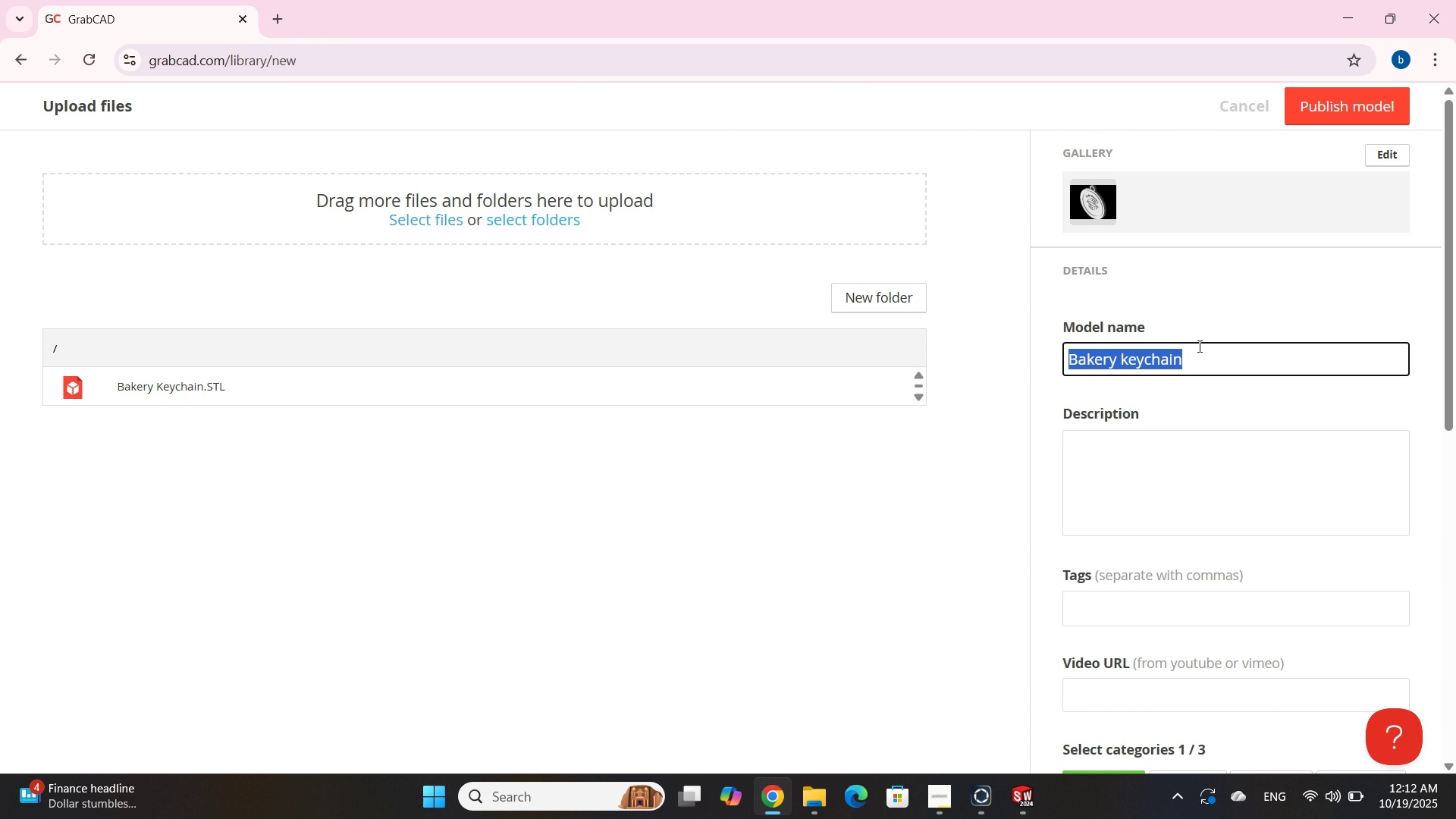 
triple_click([1198, 346])
 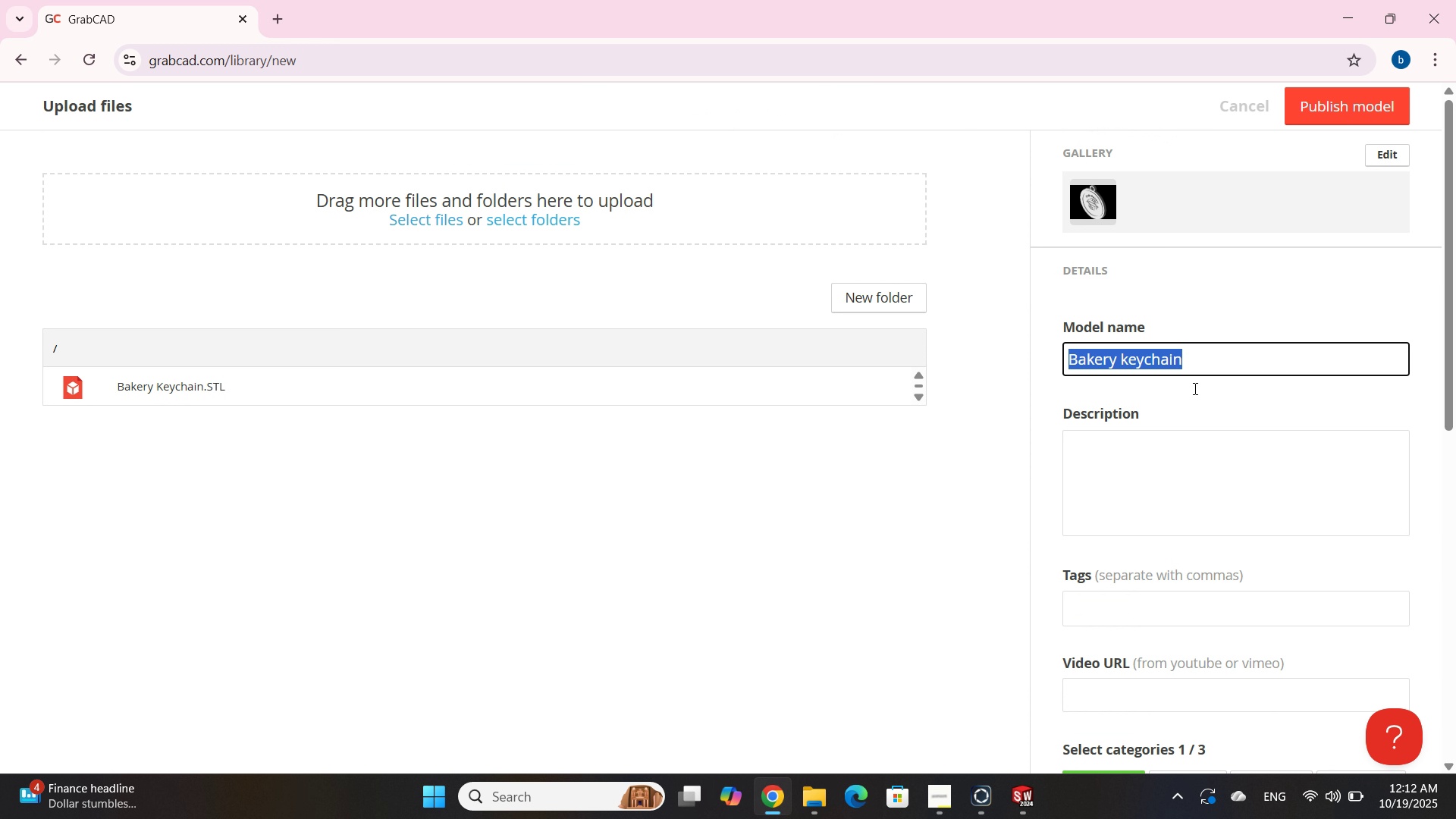 
key(Control+C)
 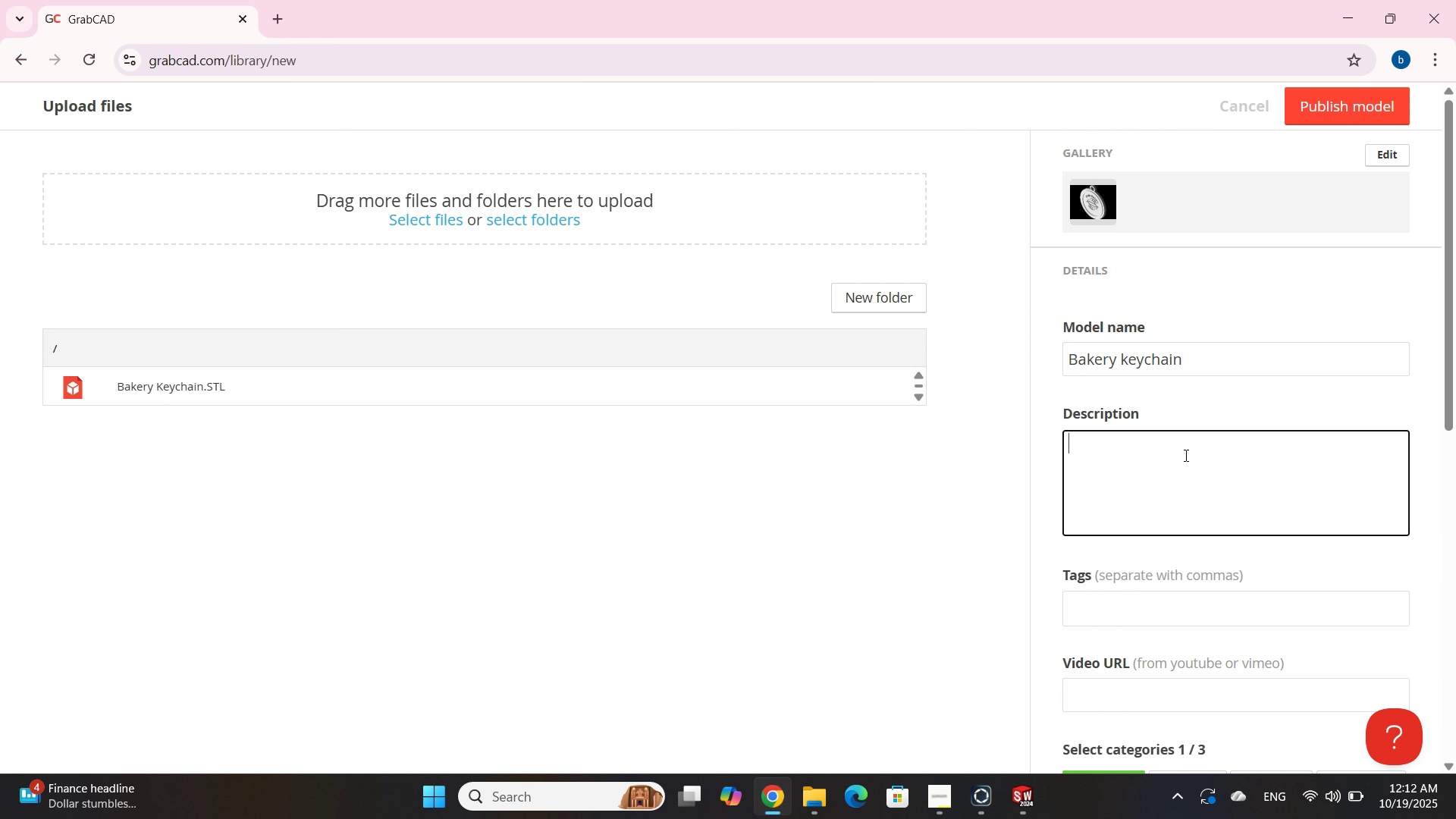 
left_click([1185, 455])
 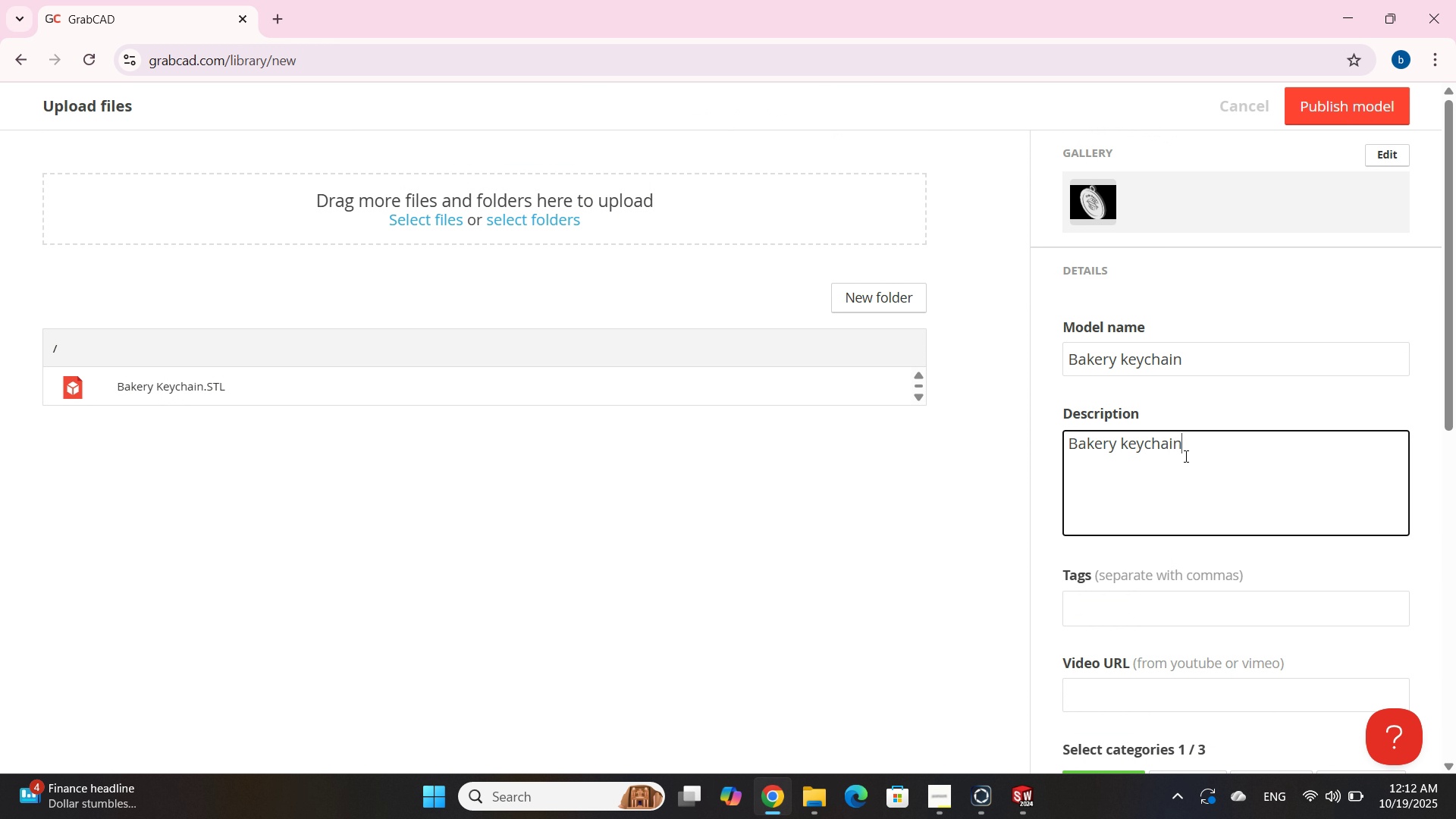 
key(Control+ControlLeft)
 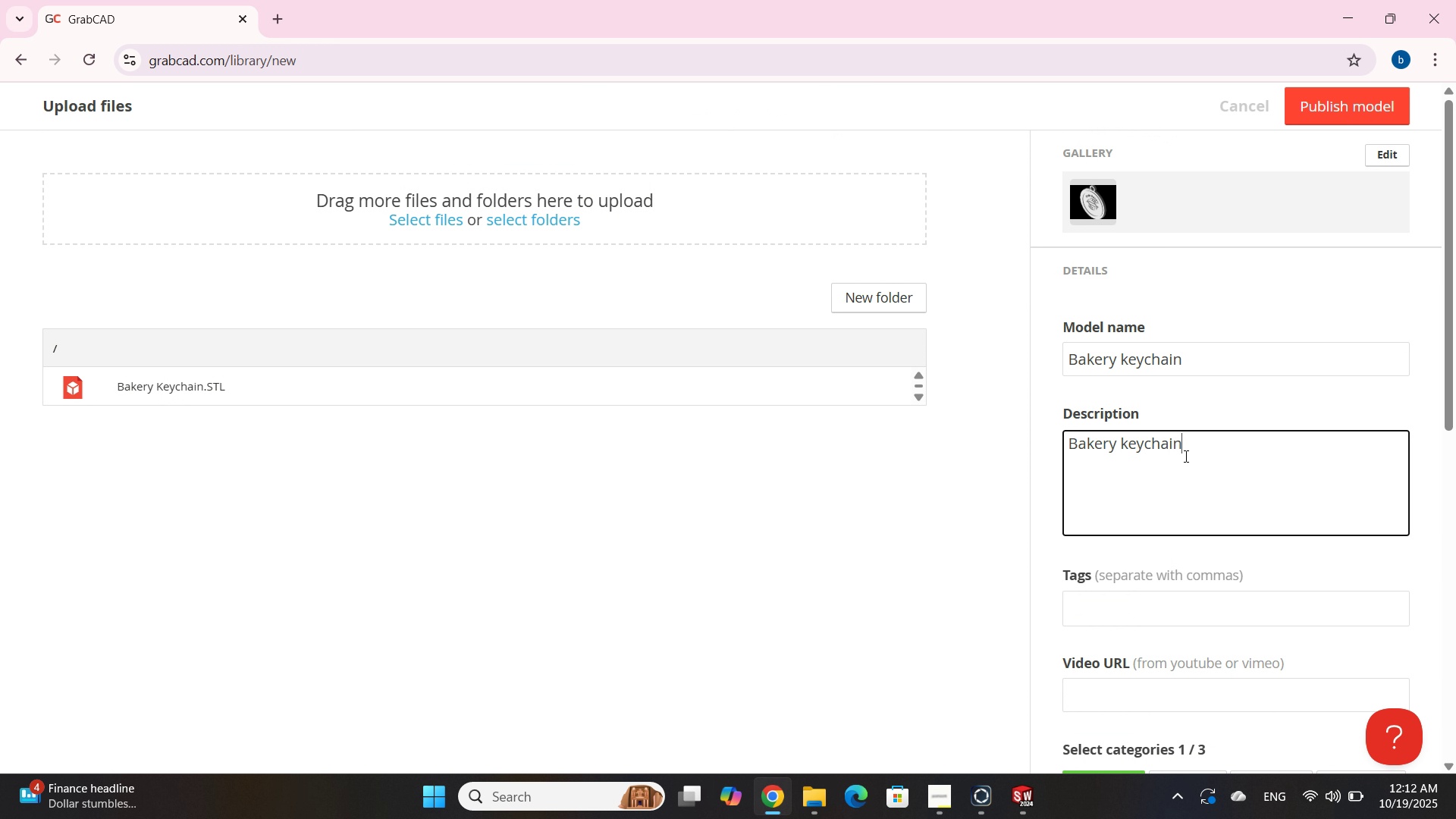 
key(Control+V)
 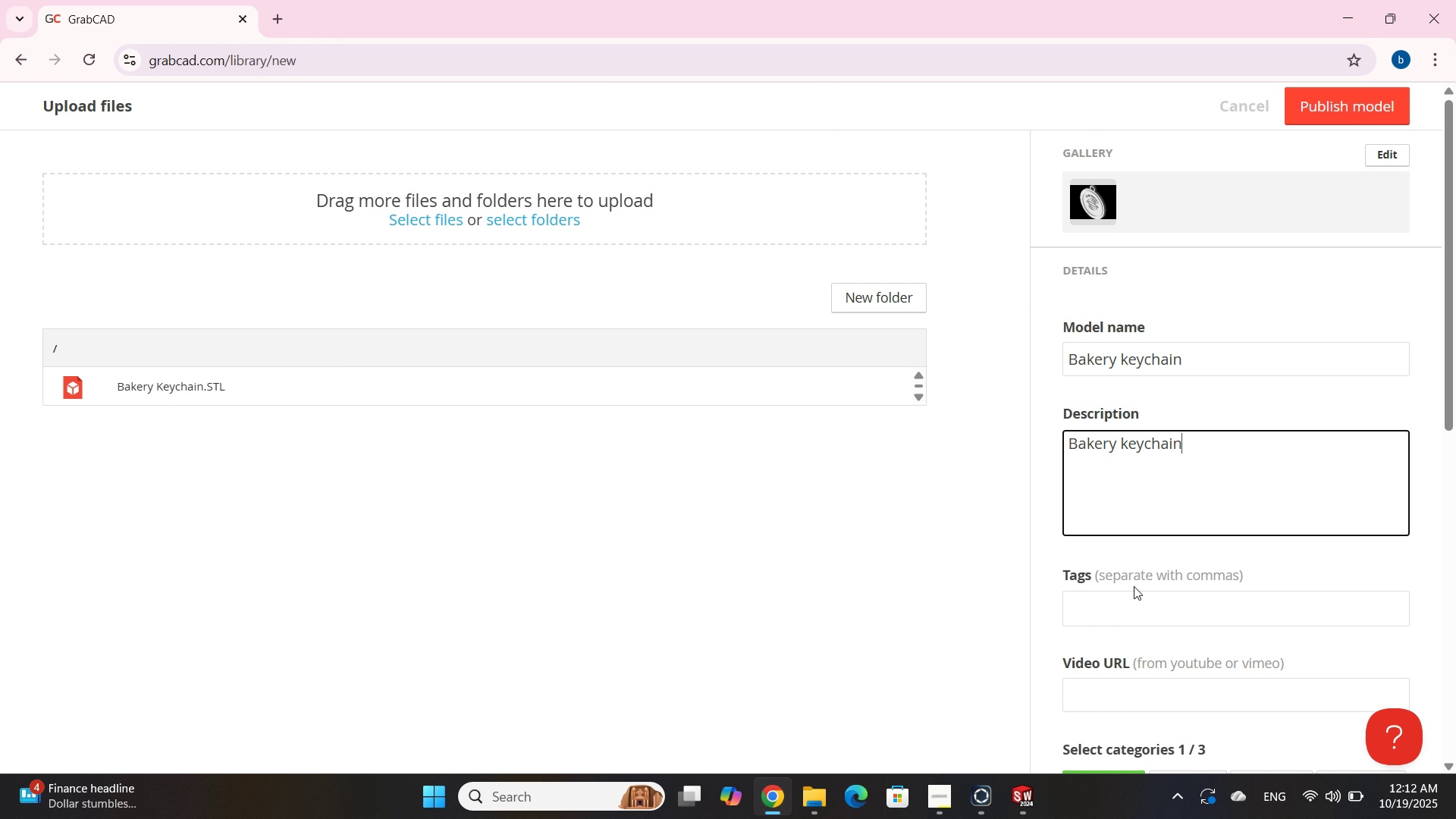 
scroll: coordinate [1134, 586], scroll_direction: down, amount: 1.0
 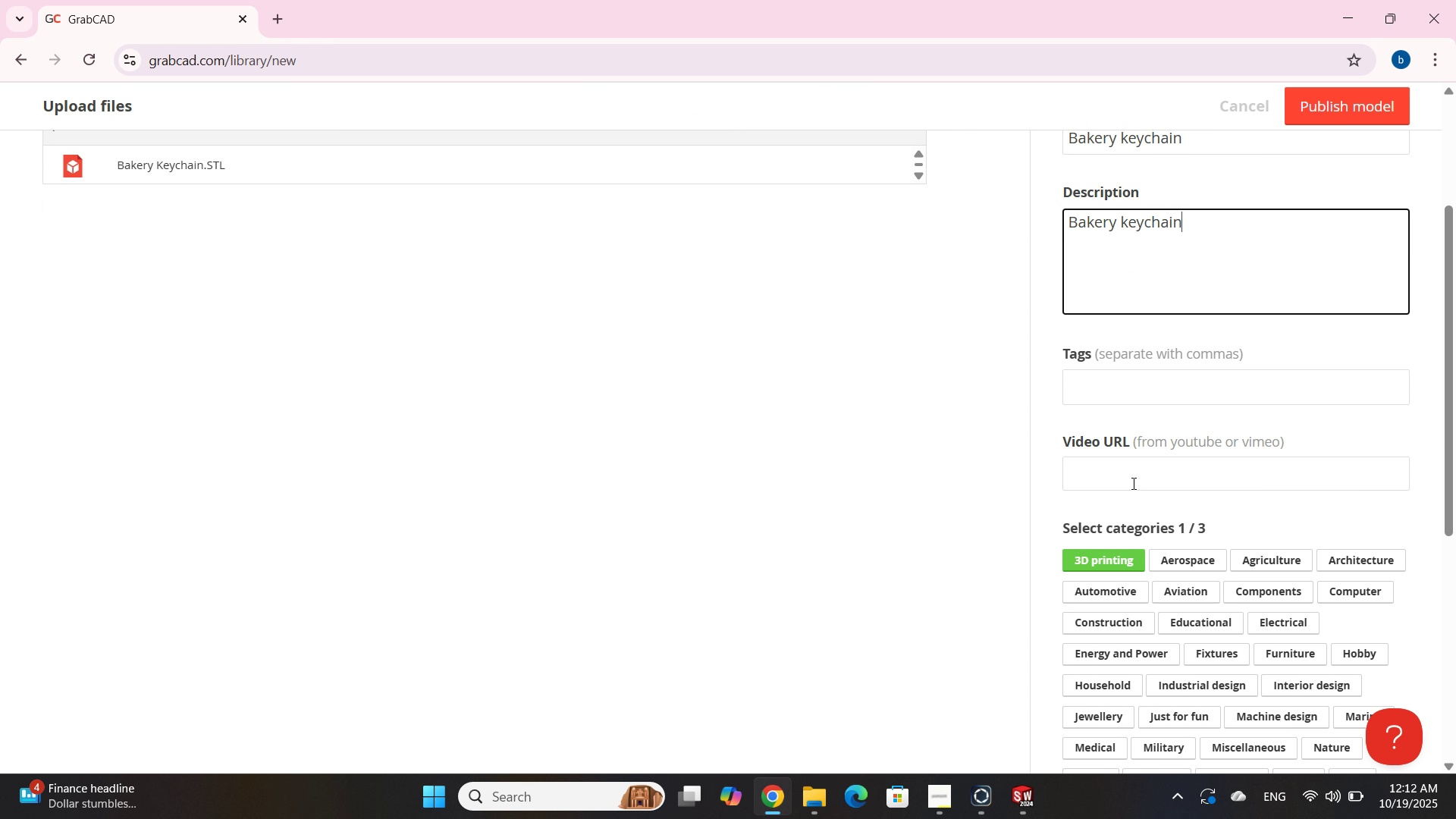 
left_click([1132, 483])
 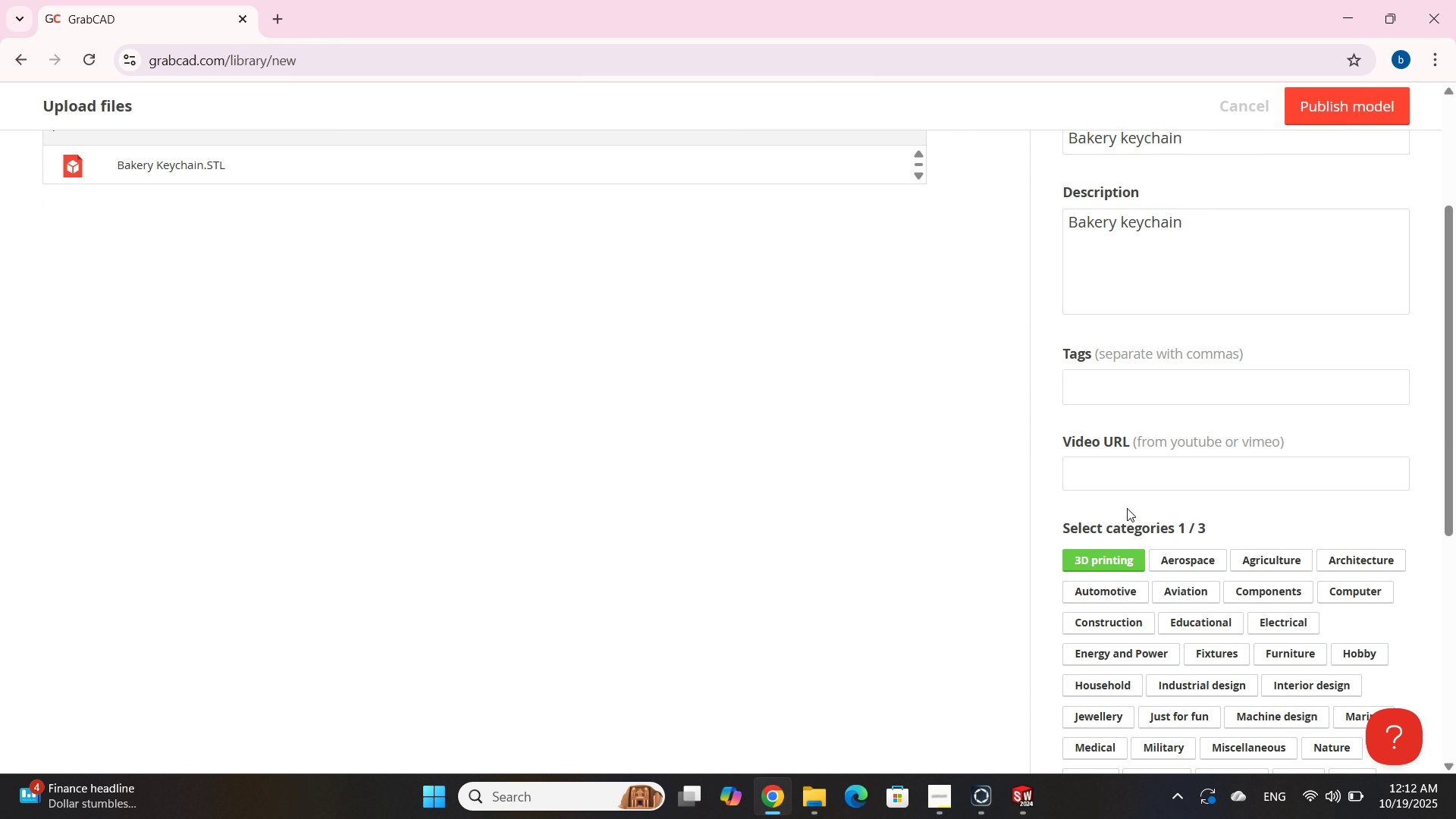 
left_click([1127, 508])
 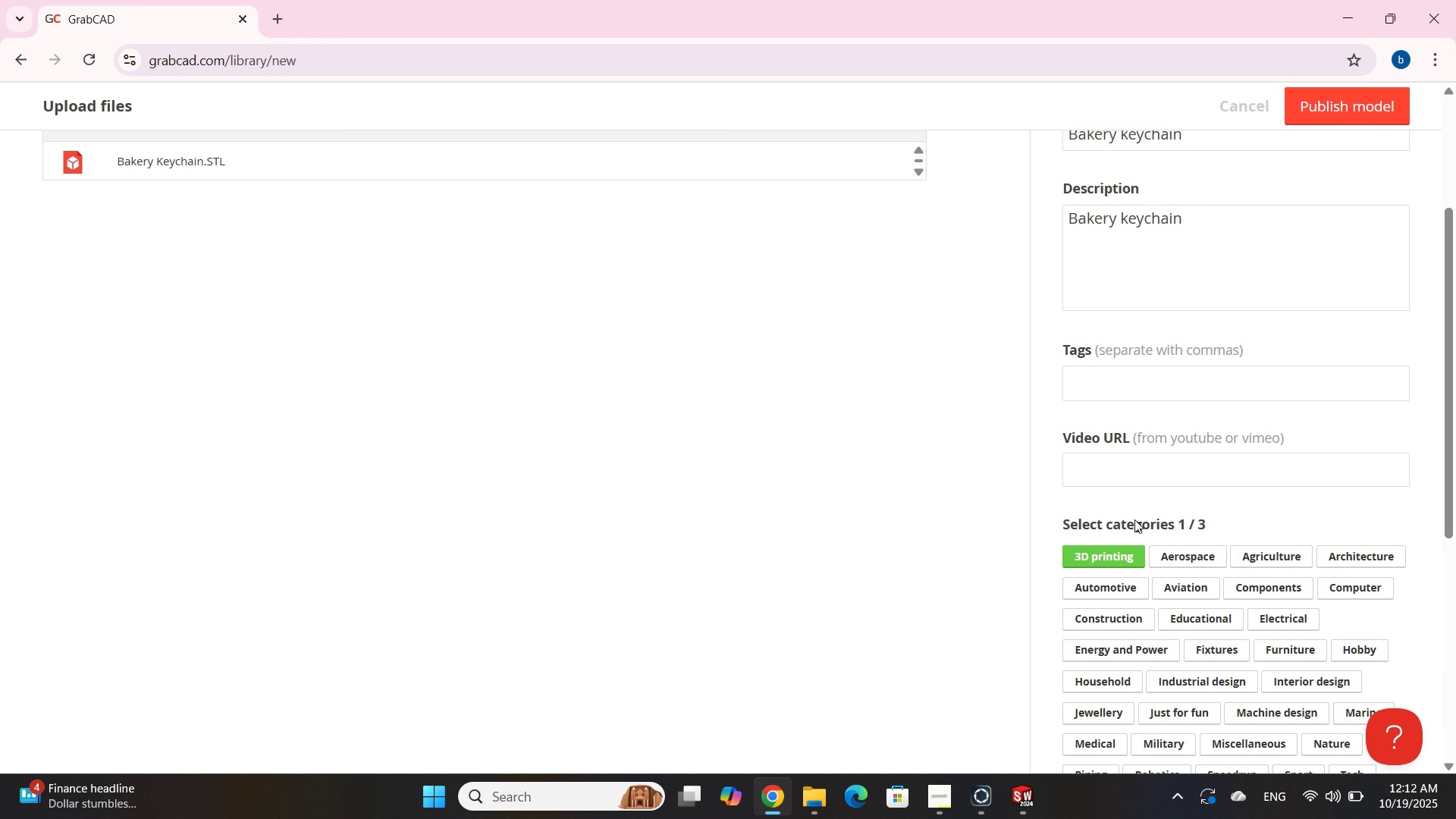 
scroll: coordinate [1156, 500], scroll_direction: down, amount: 3.0
 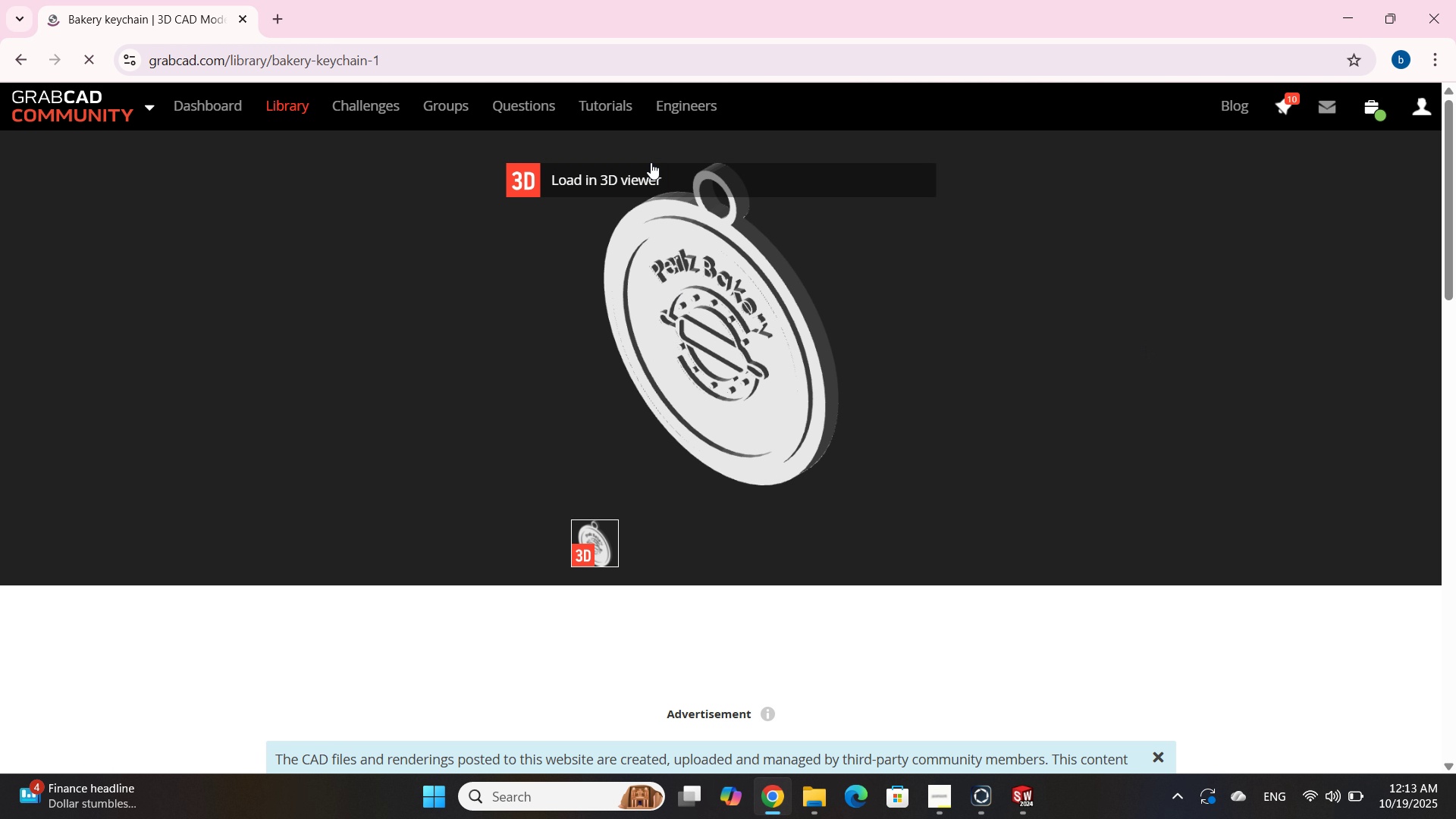 
wait(7.03)
 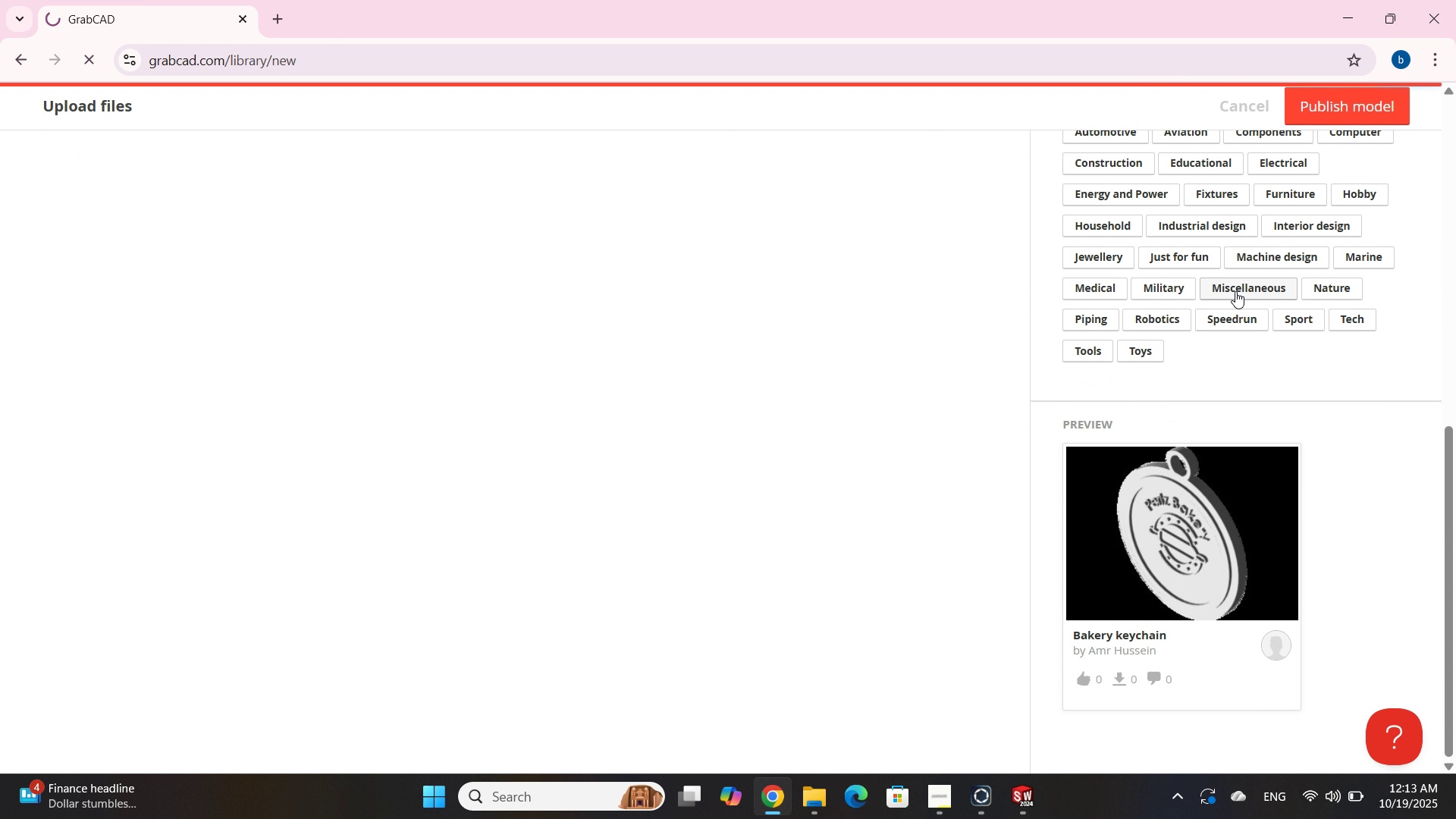 
key(Control+C)
 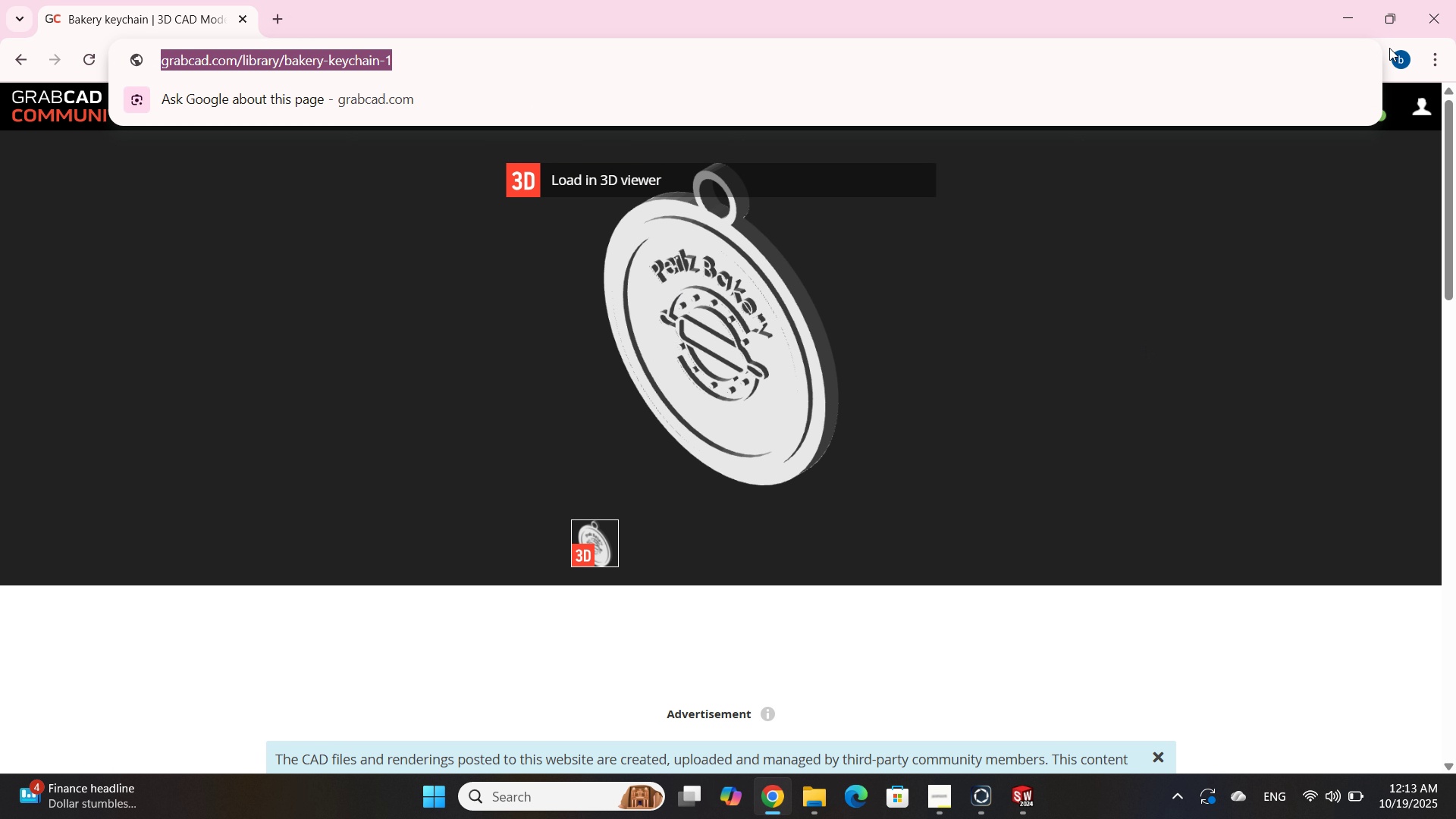 
left_click([1444, 67])
 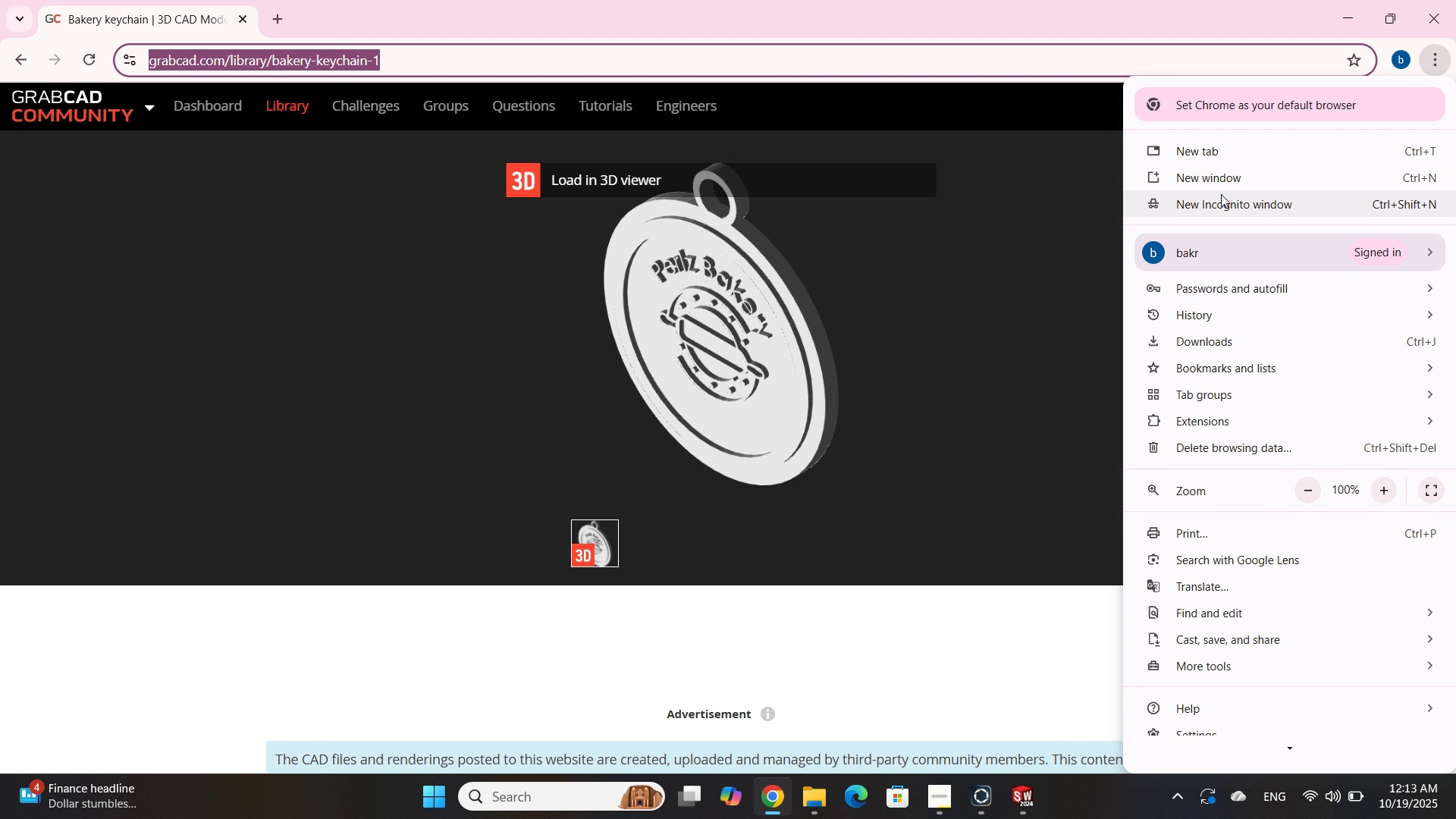 
left_click([1221, 194])
 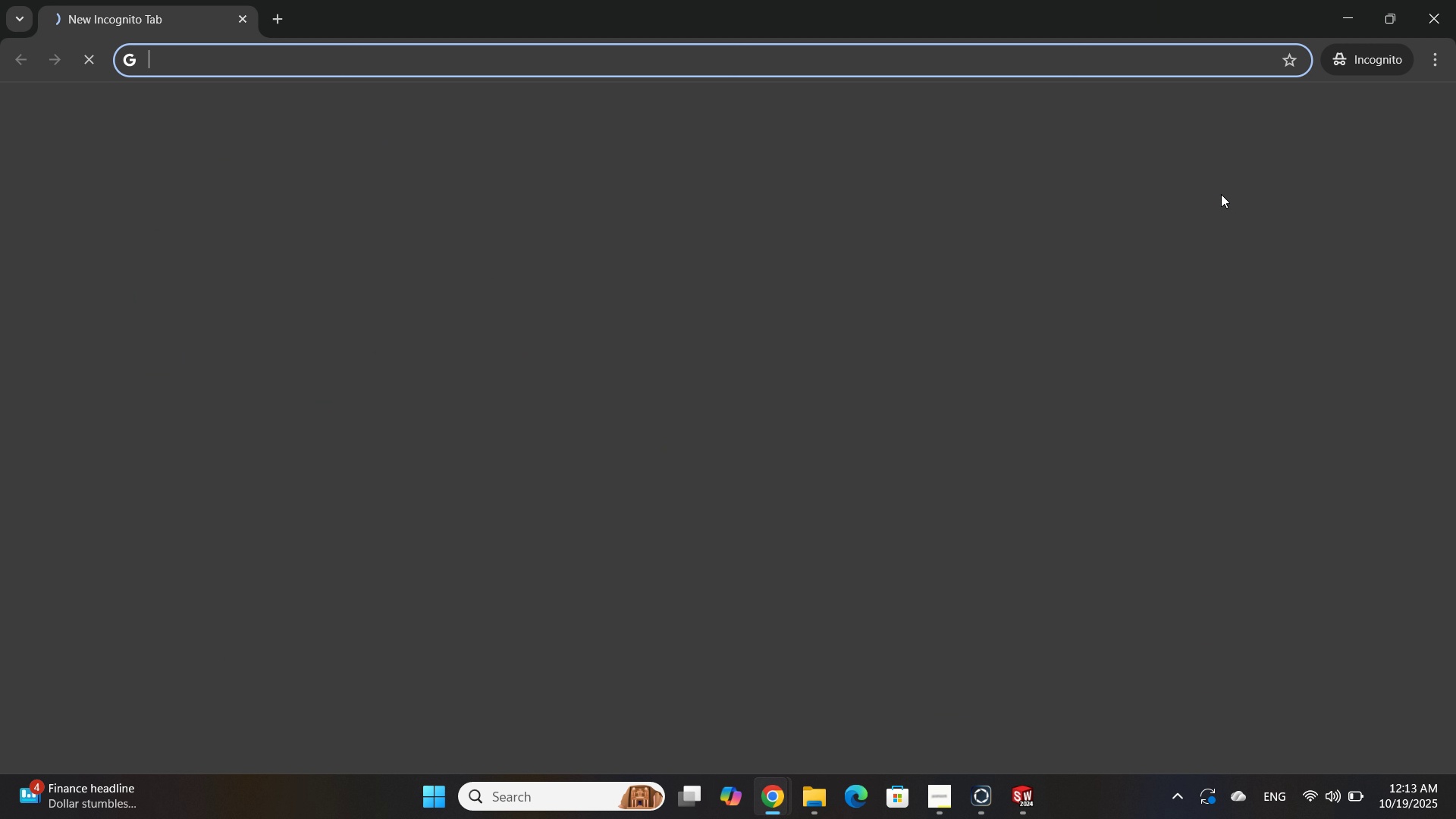 
key(Control+V)
 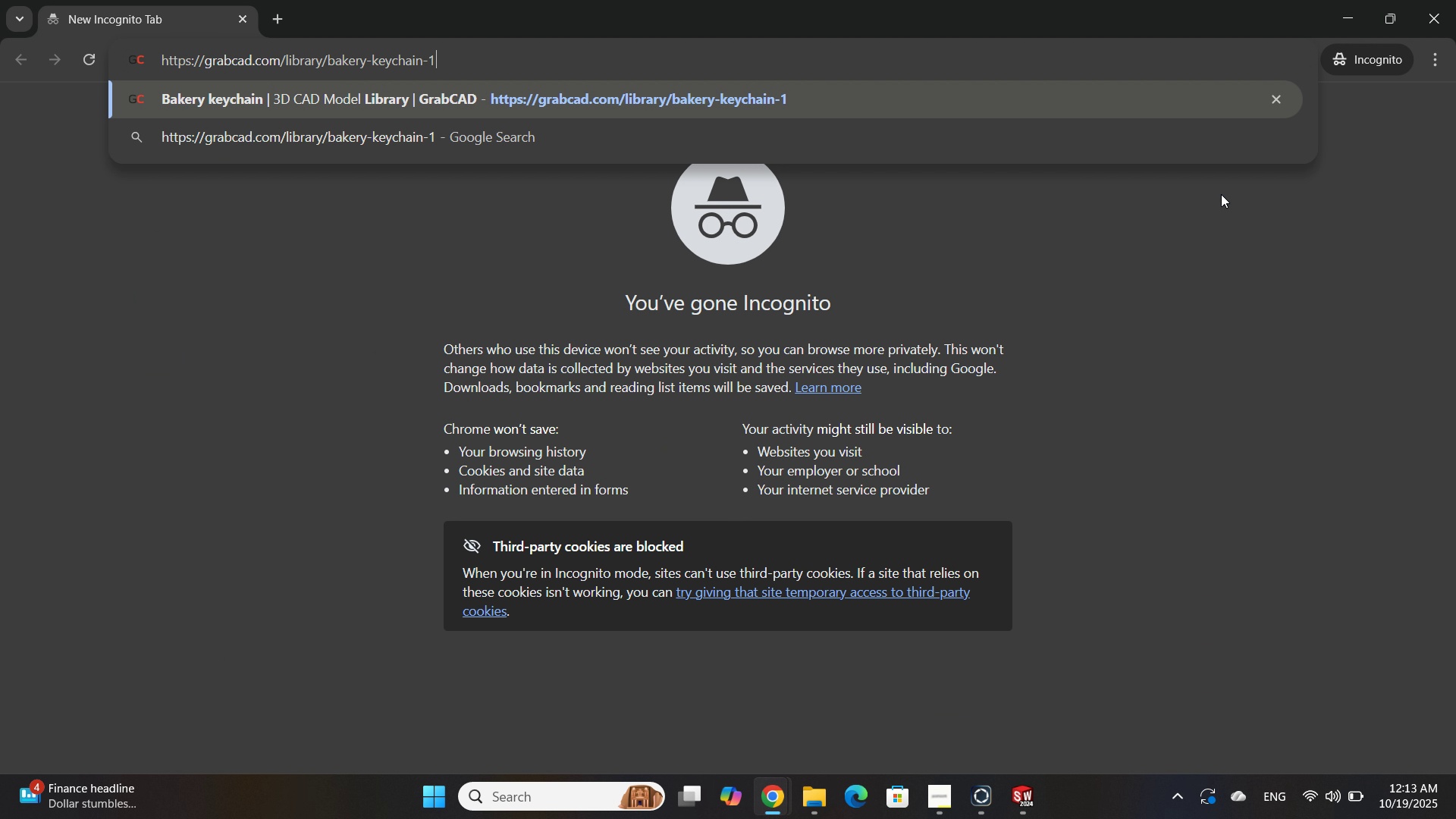 
key(Enter)
 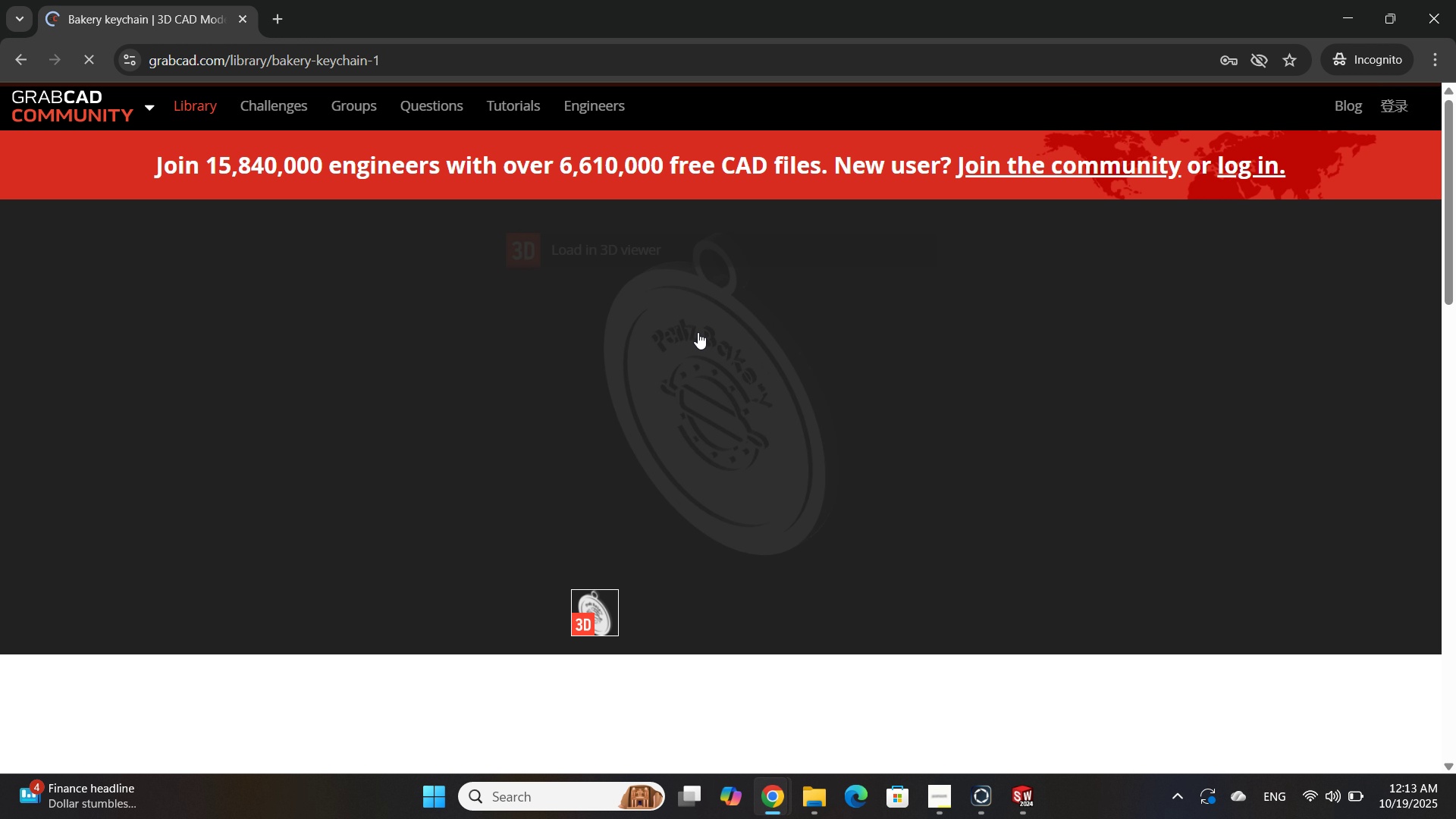 
left_click([701, 345])
 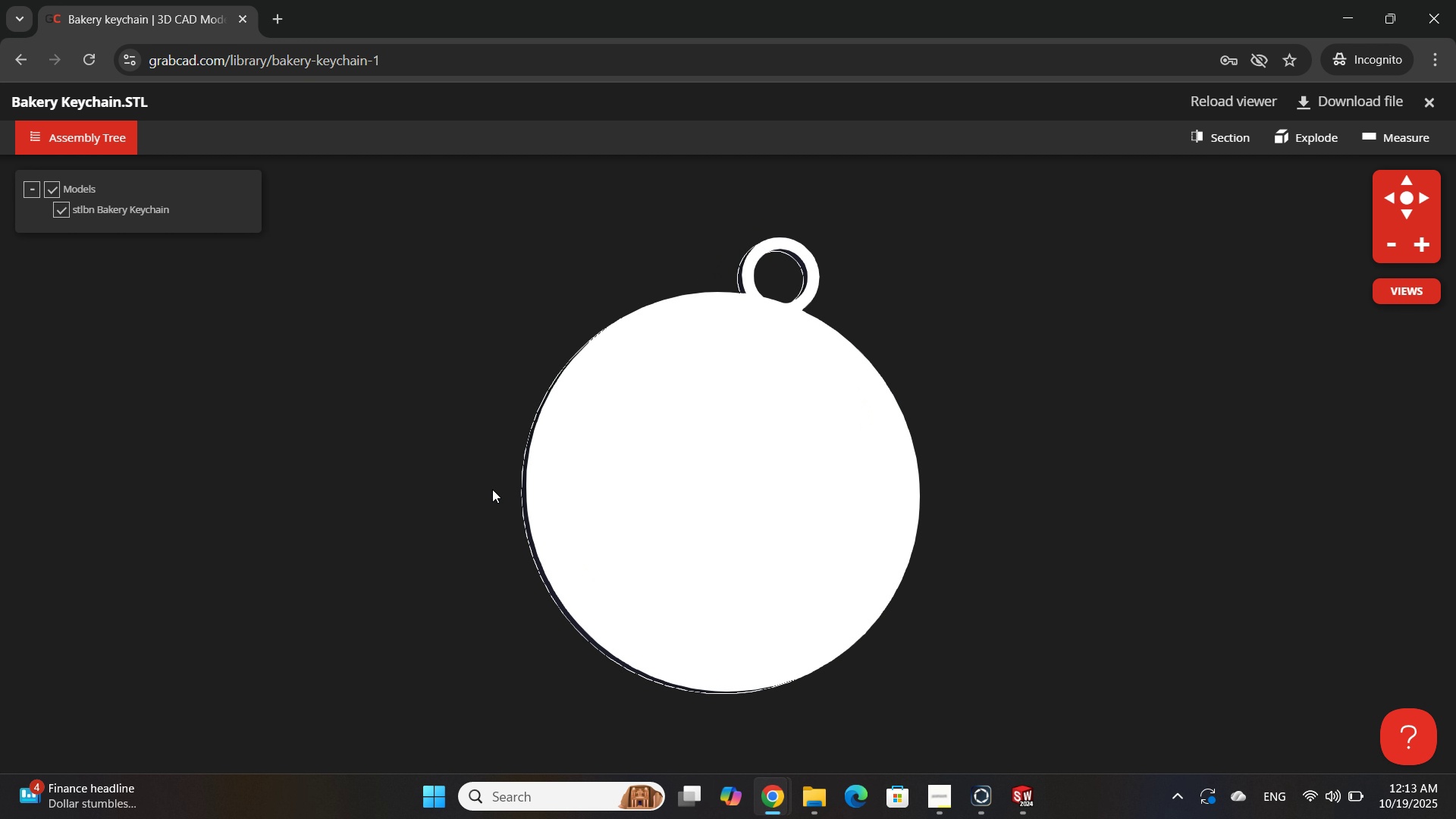 
wait(15.45)
 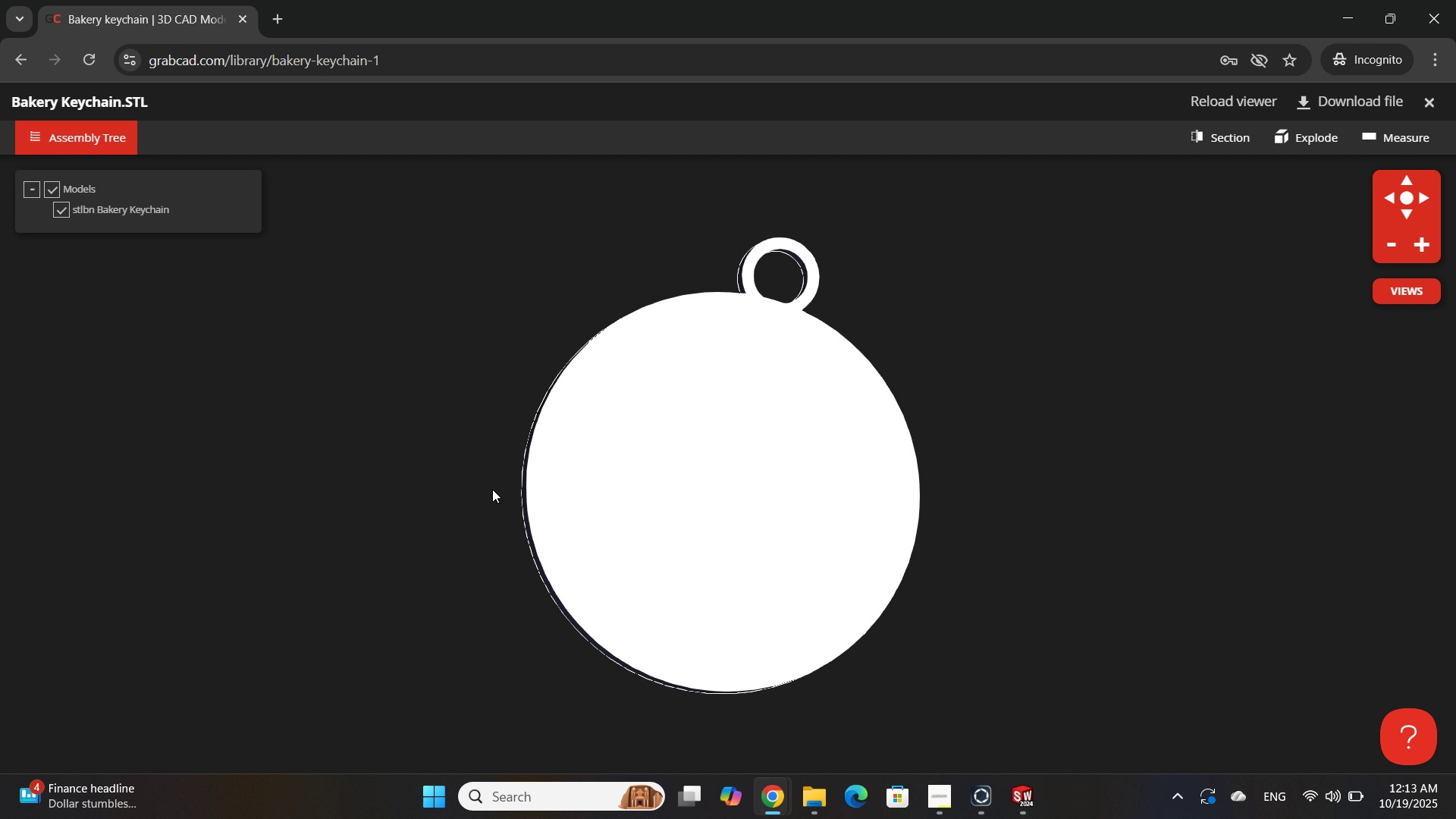 
left_click([1353, 14])
 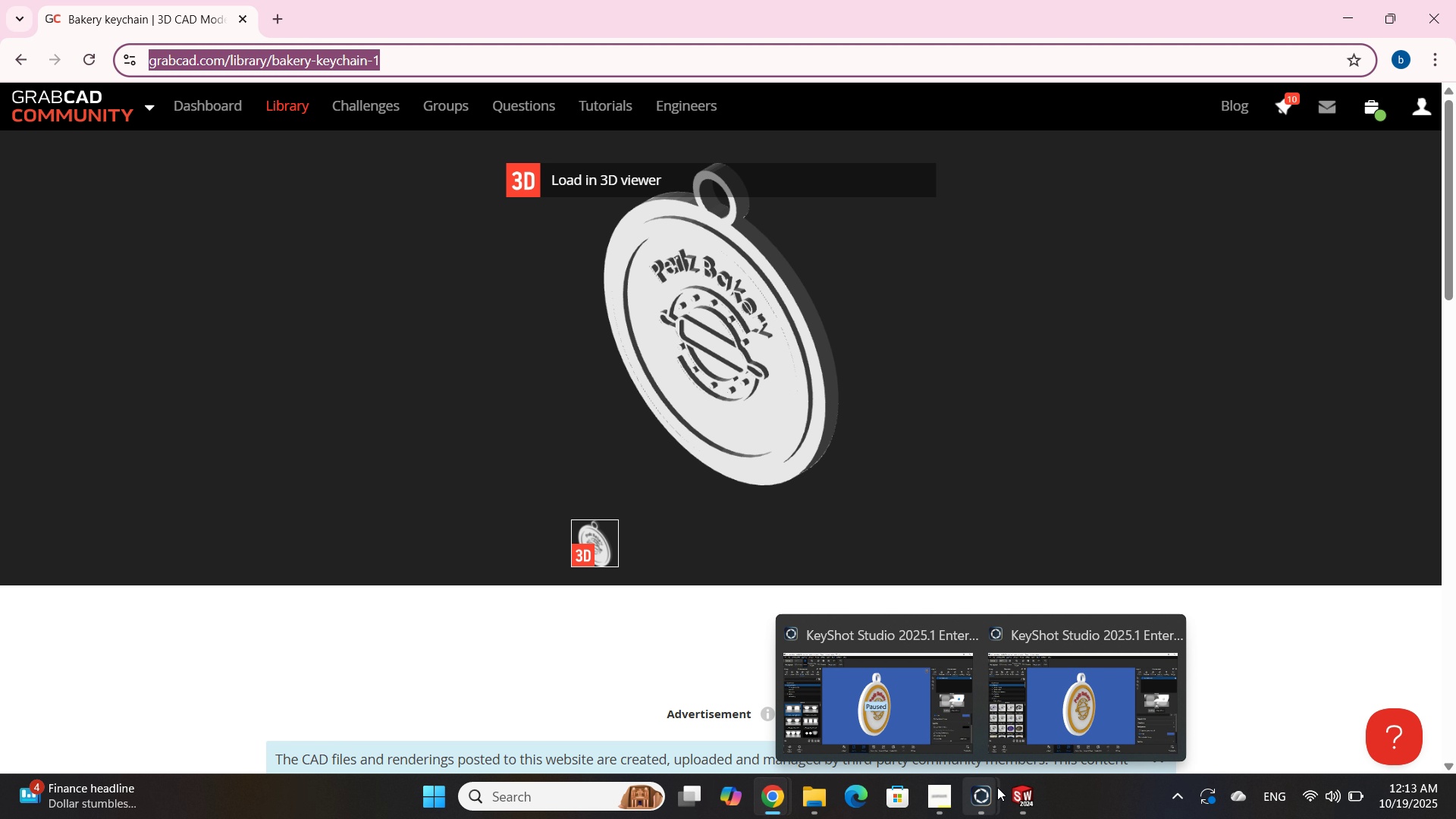 
wait(5.21)
 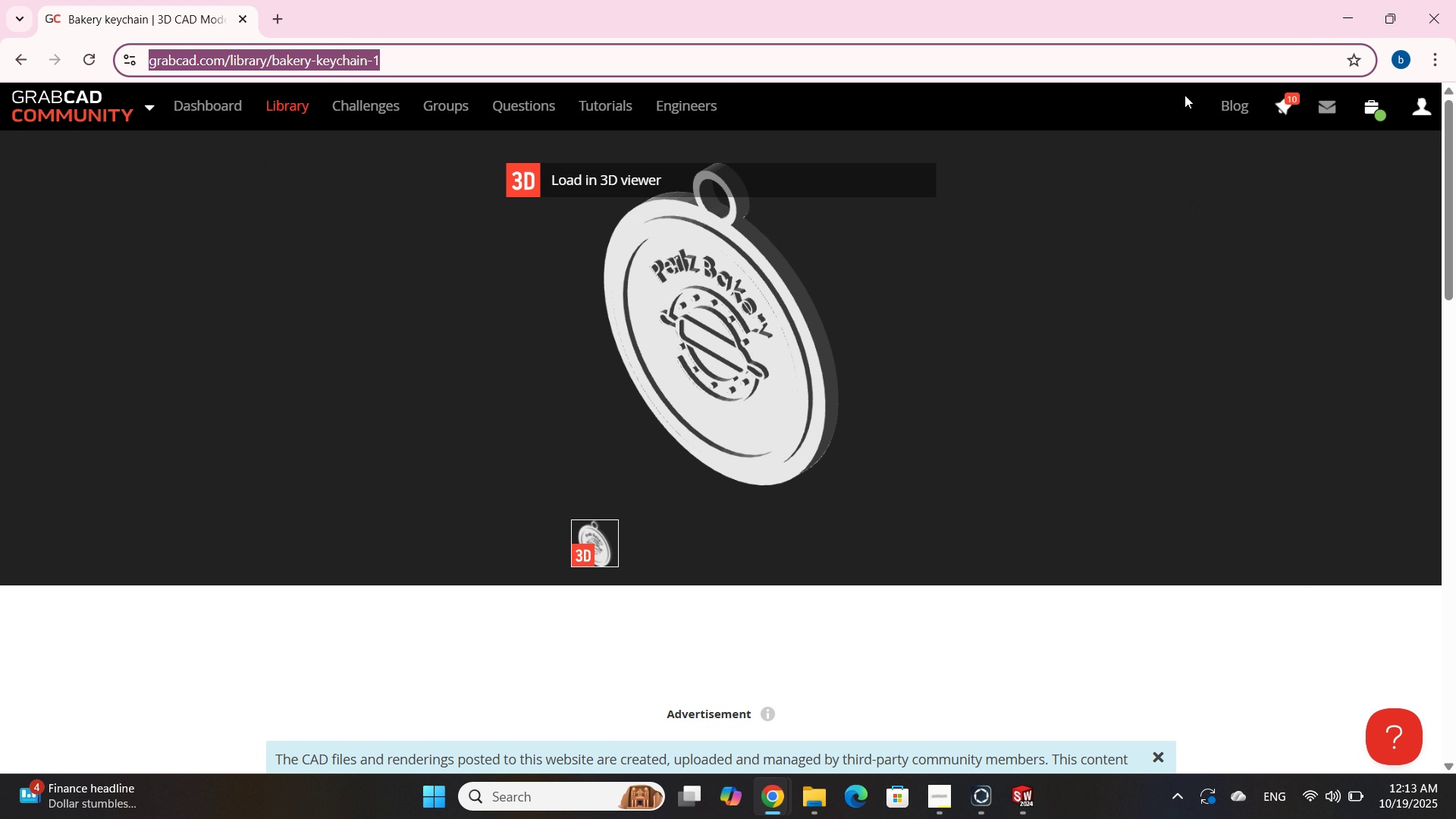 
left_click([814, 799])
 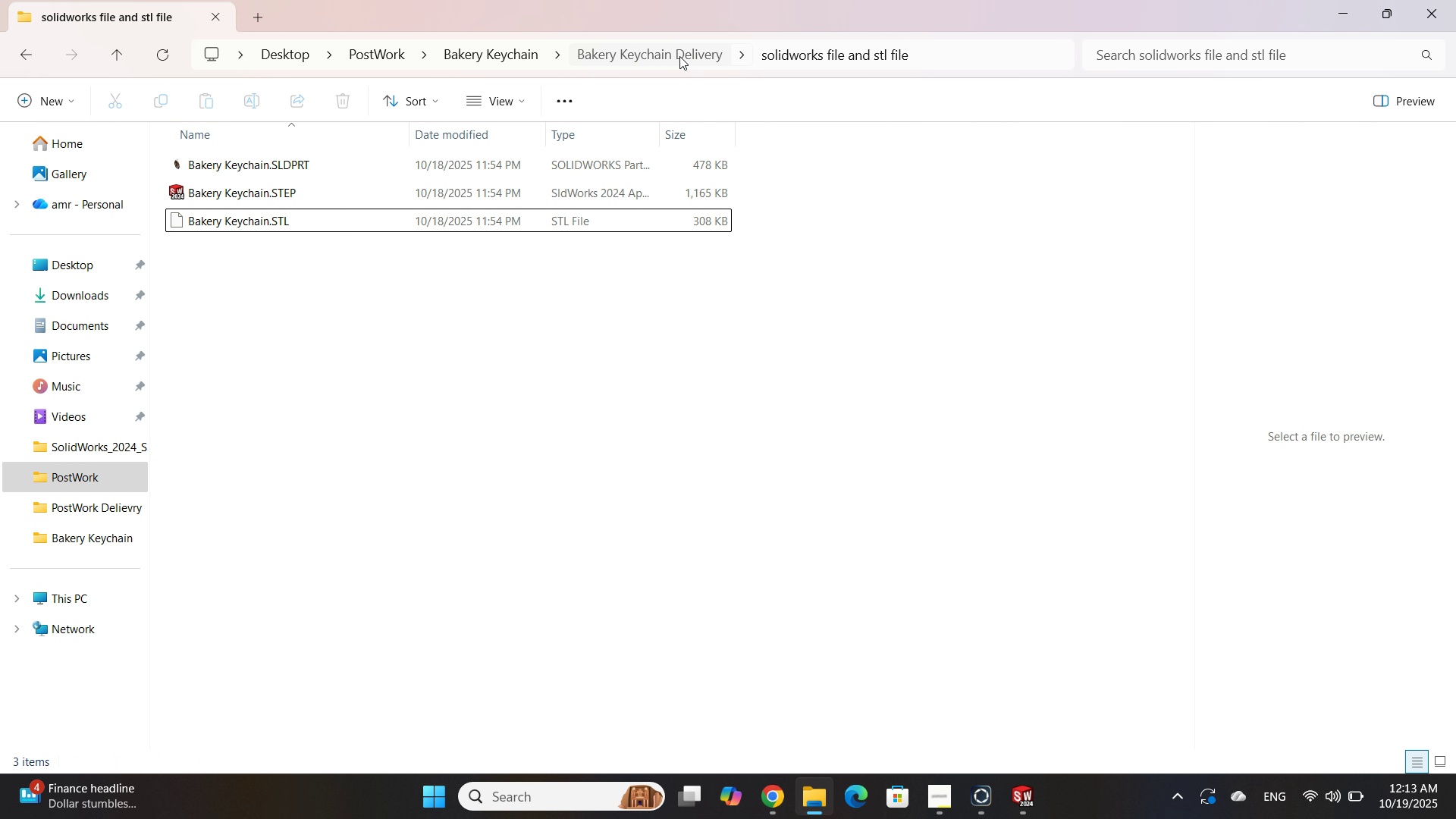 
left_click([453, 343])
 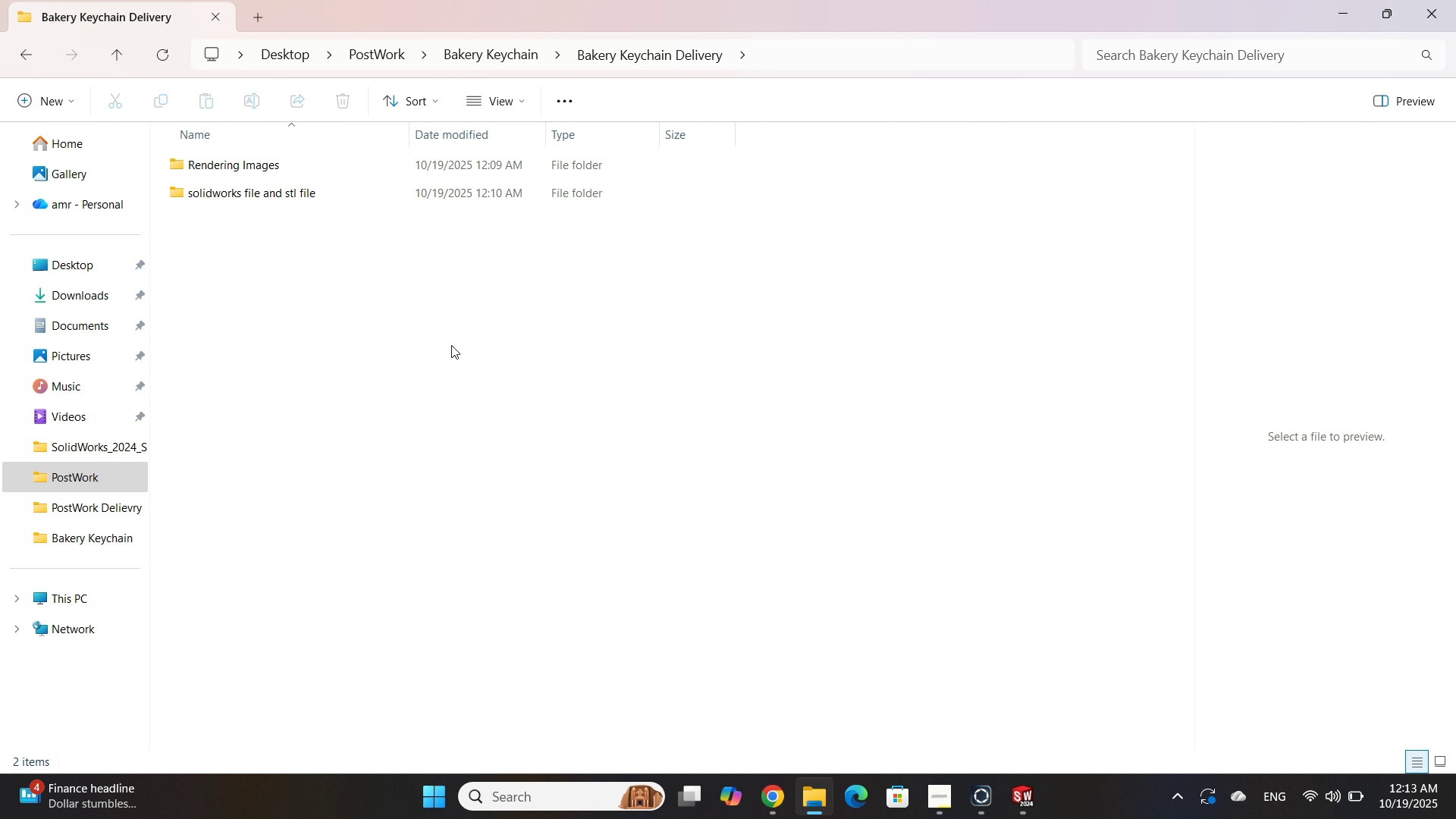 
right_click([453, 343])
 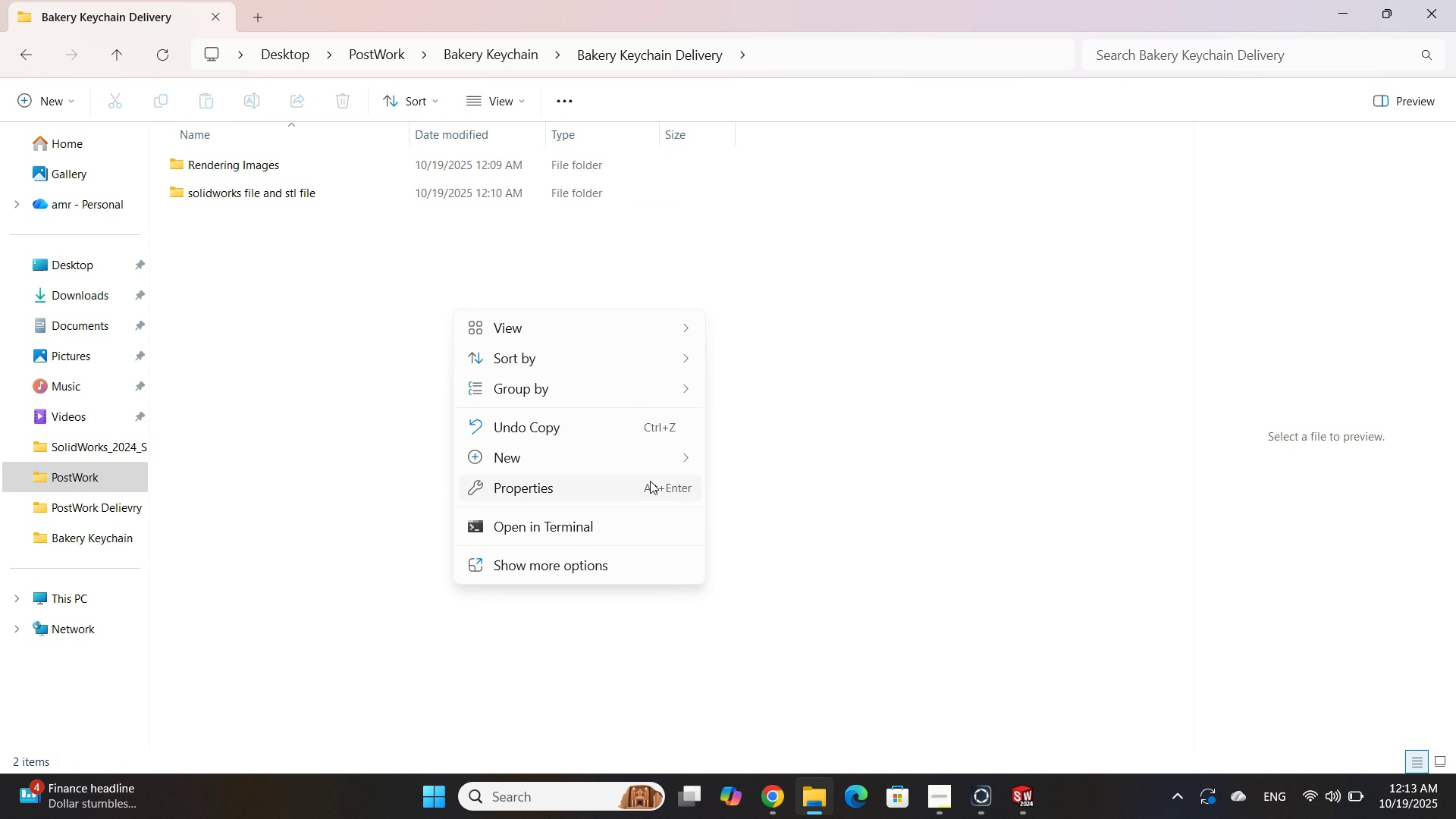 
left_click([646, 471])
 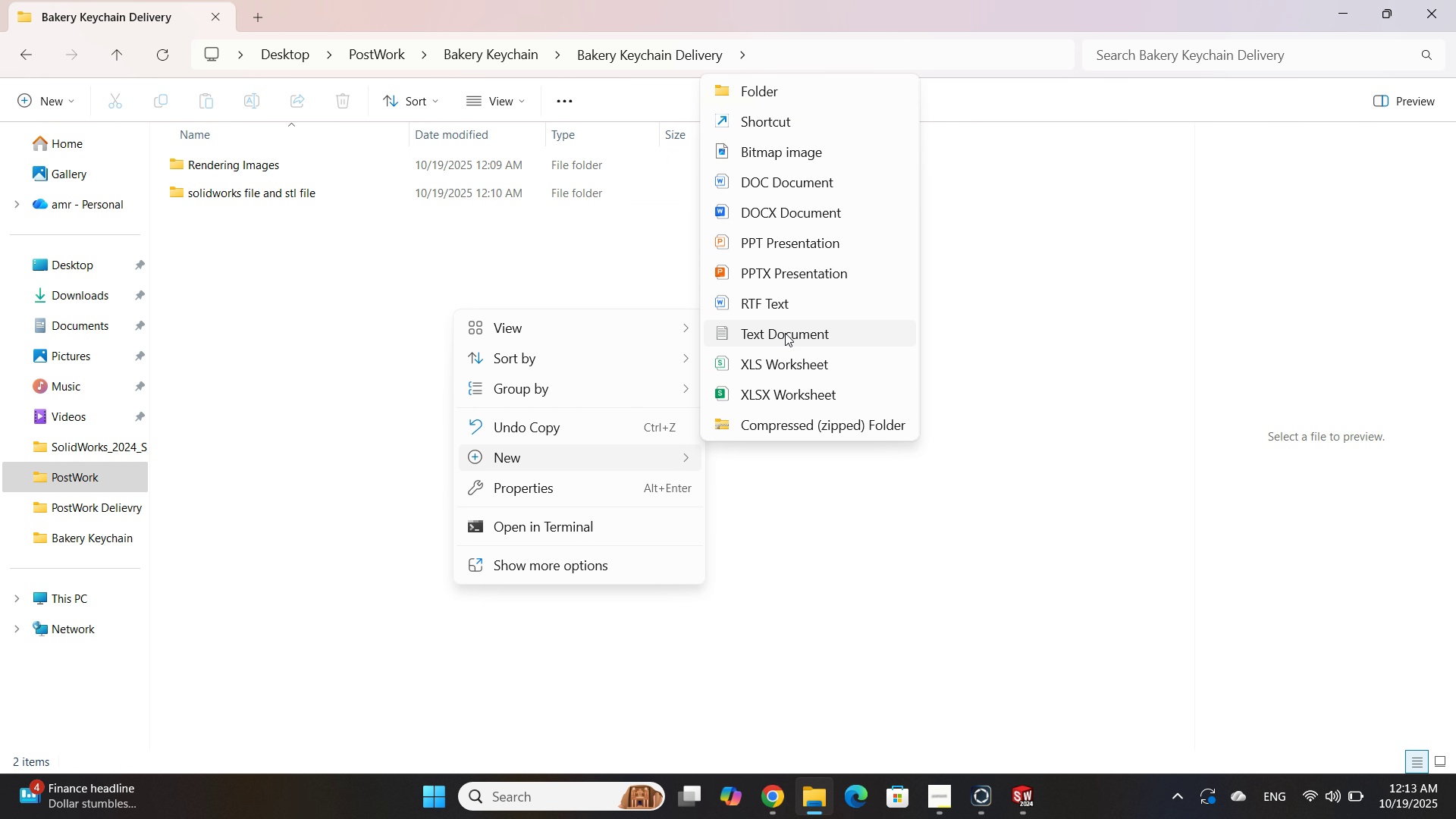 
left_click([784, 334])
 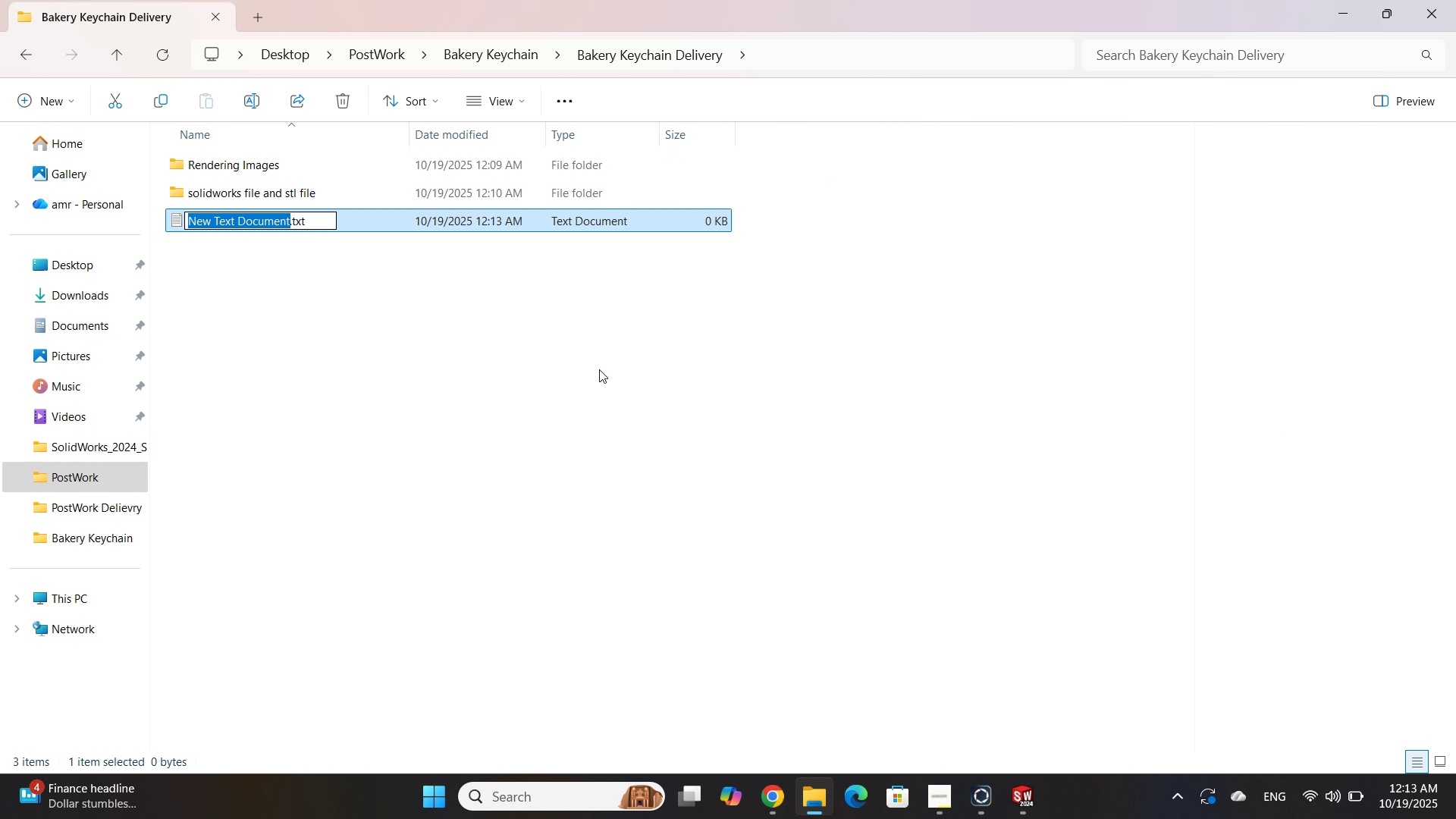 
type(Link)
 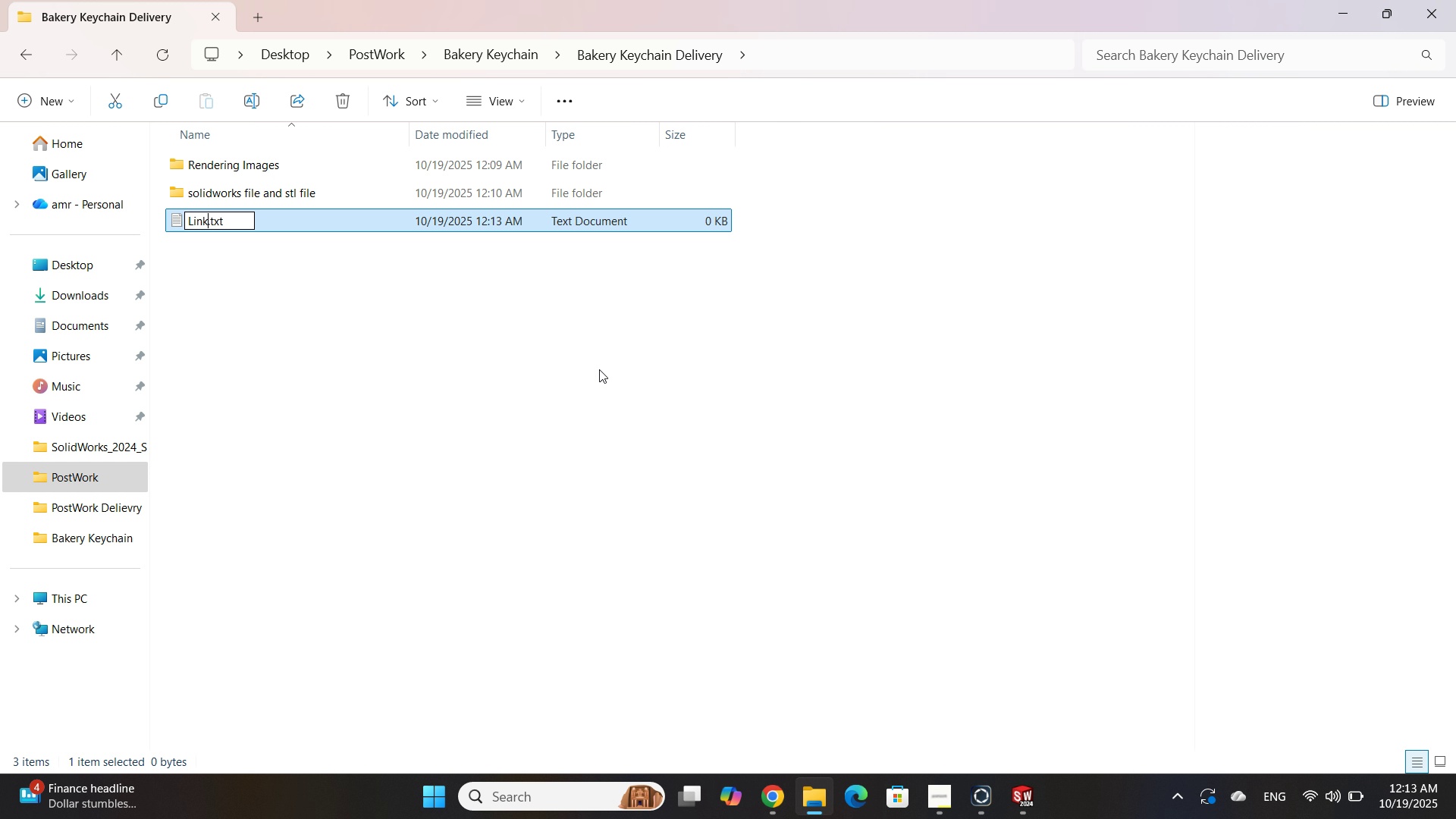 
key(Enter)
 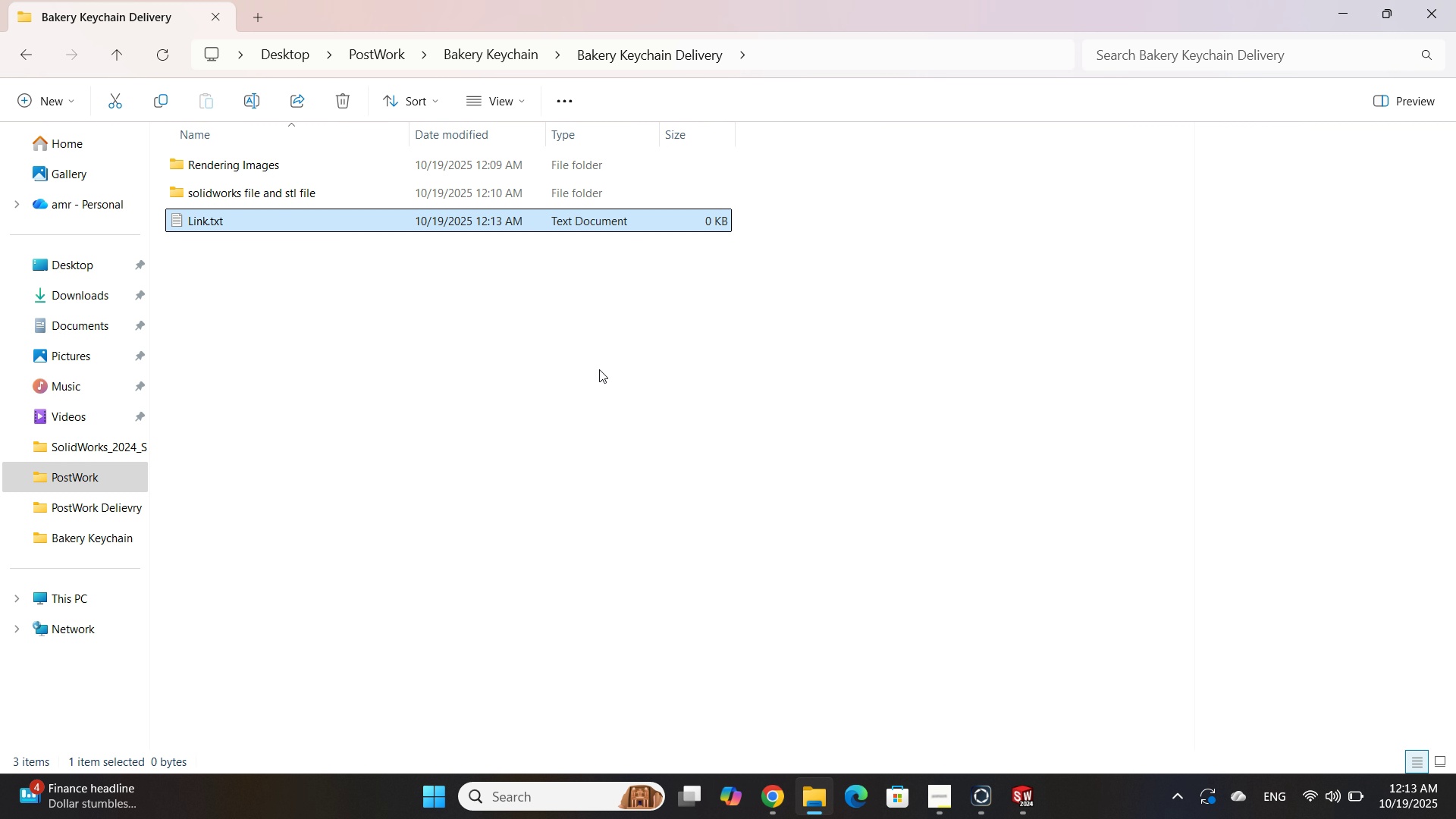 
key(Enter)
 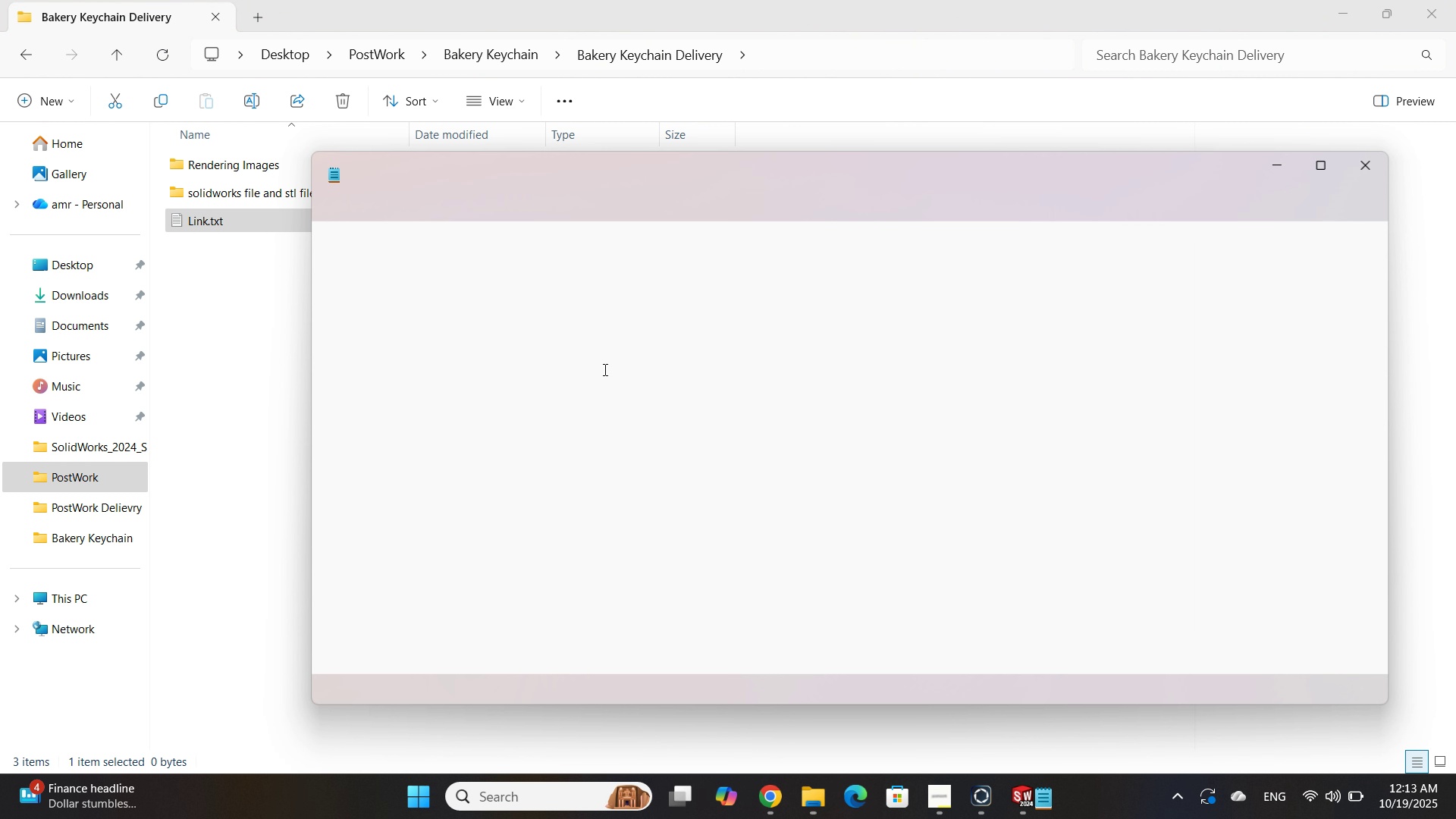 
key(Control+ControlLeft)
 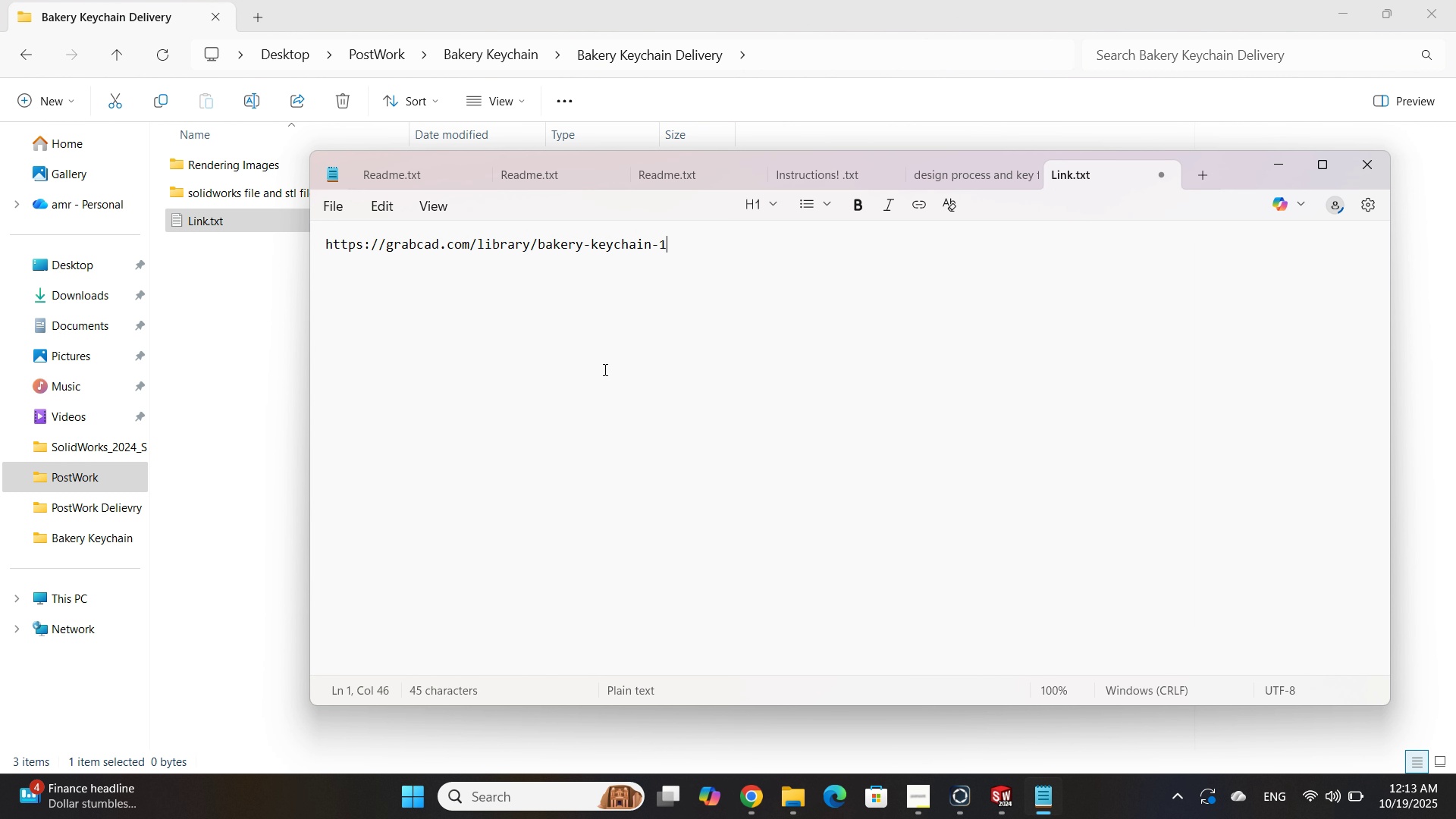 
key(Control+V)
 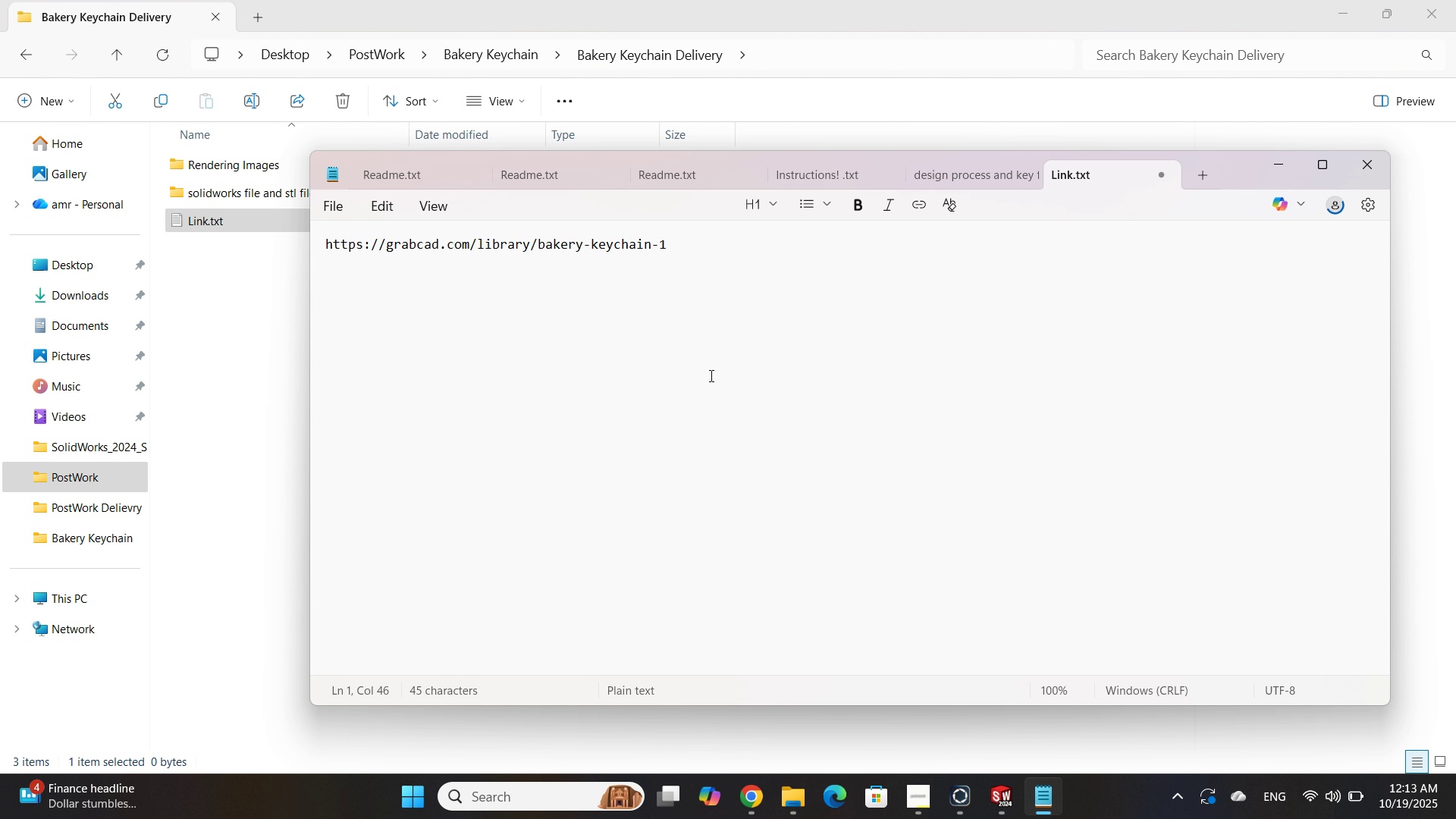 
key(Control+S)
 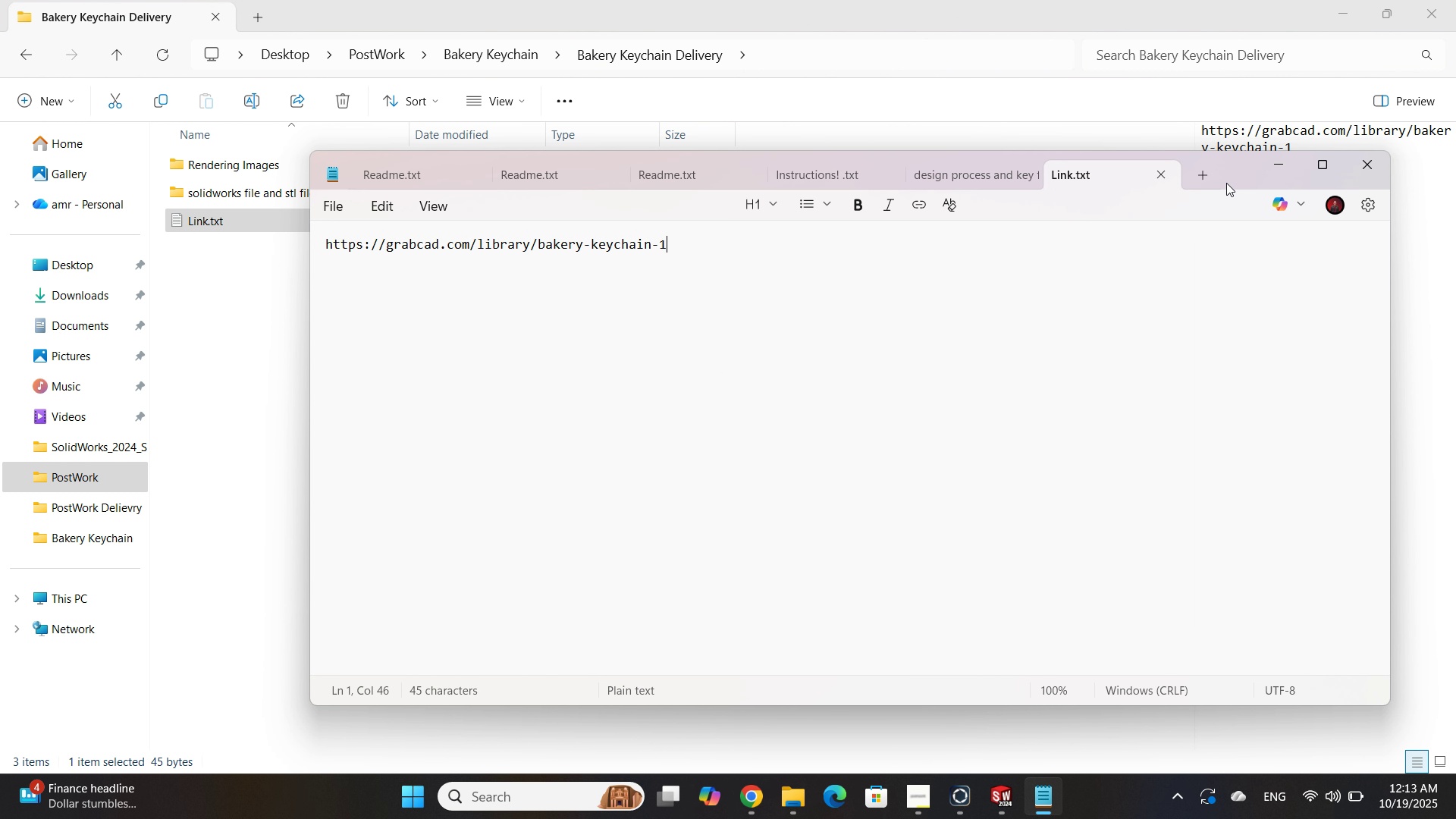 
left_click([1207, 180])
 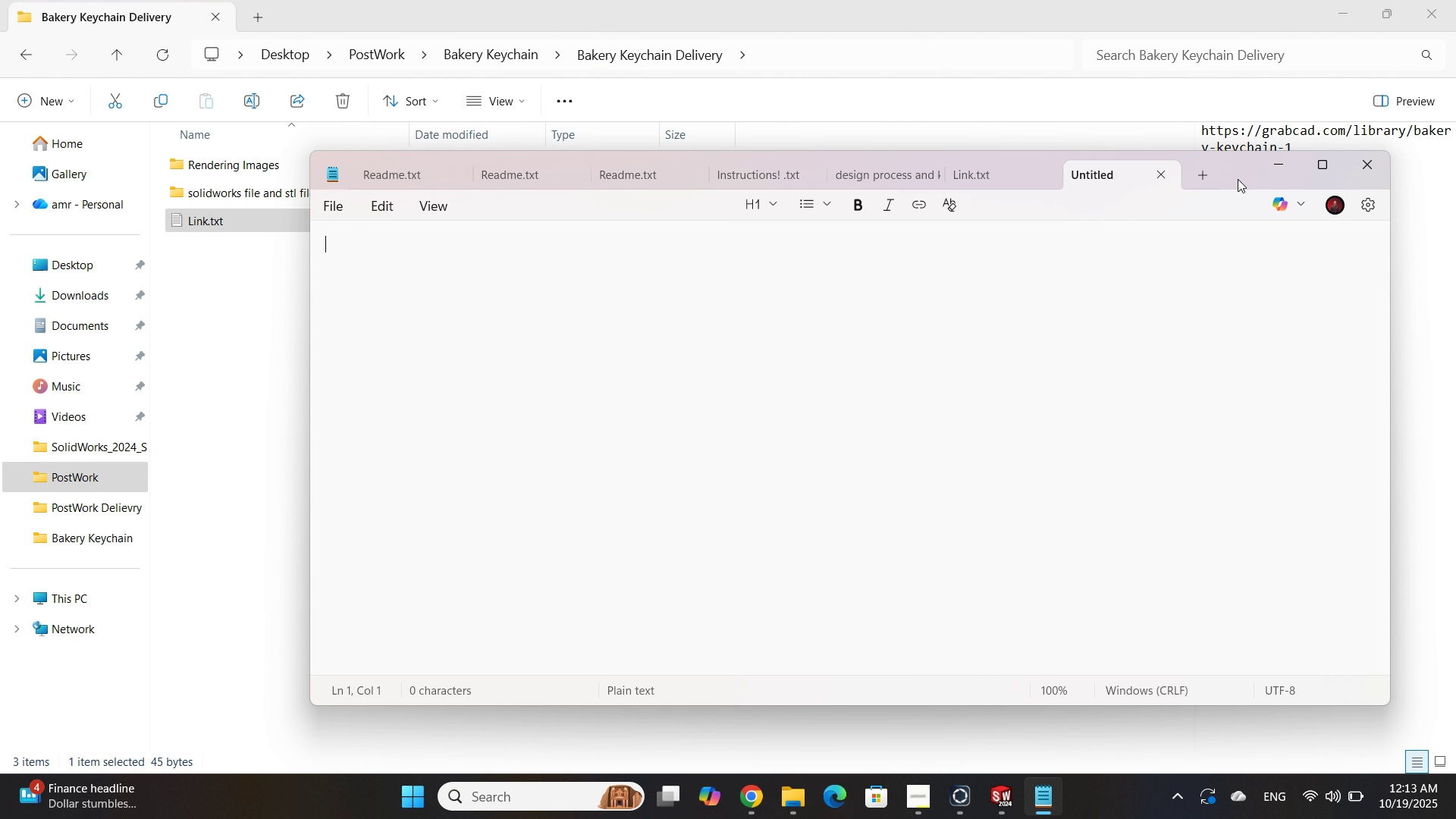 
double_click([1238, 179])
 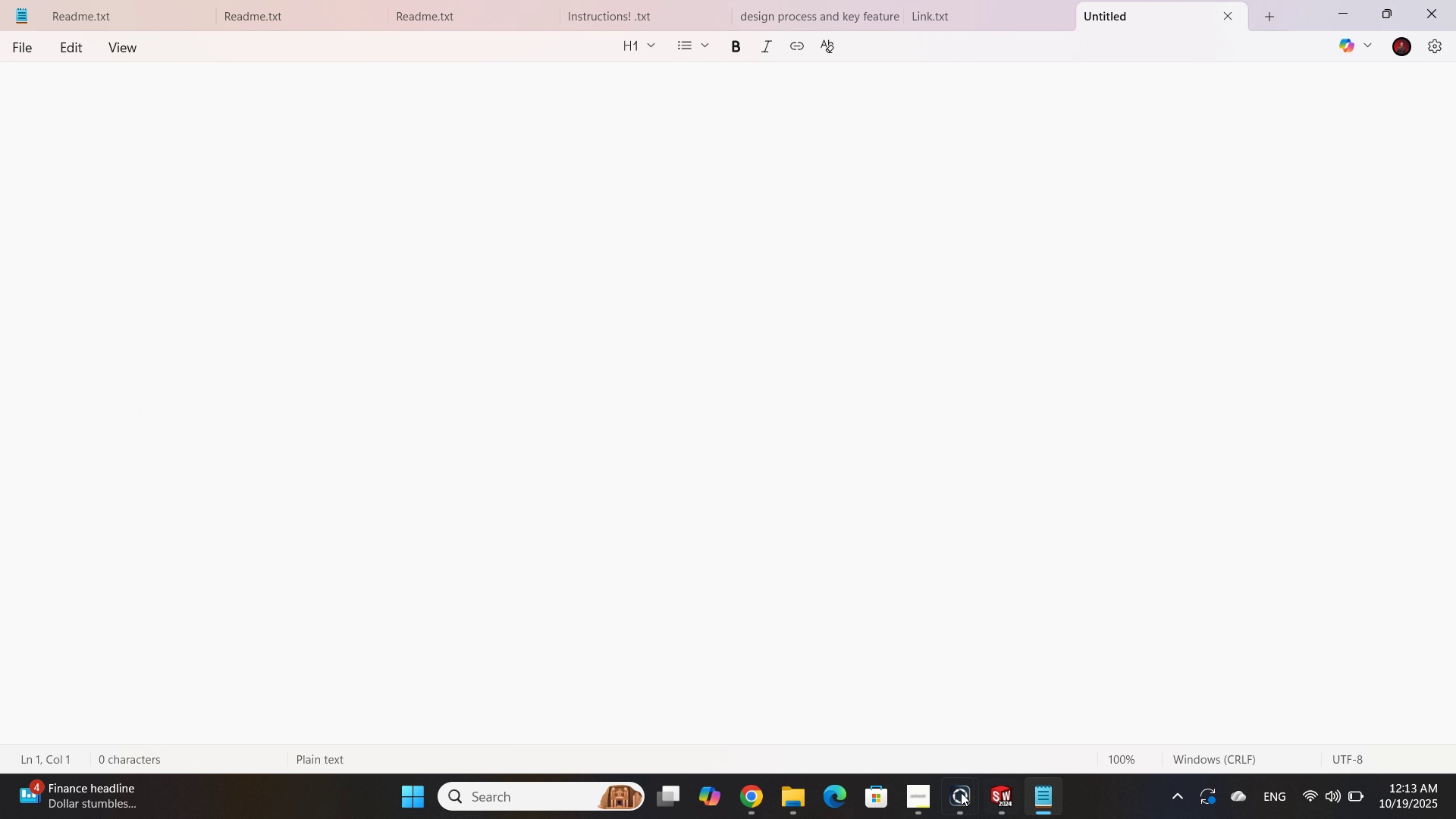 
left_click([931, 795])